 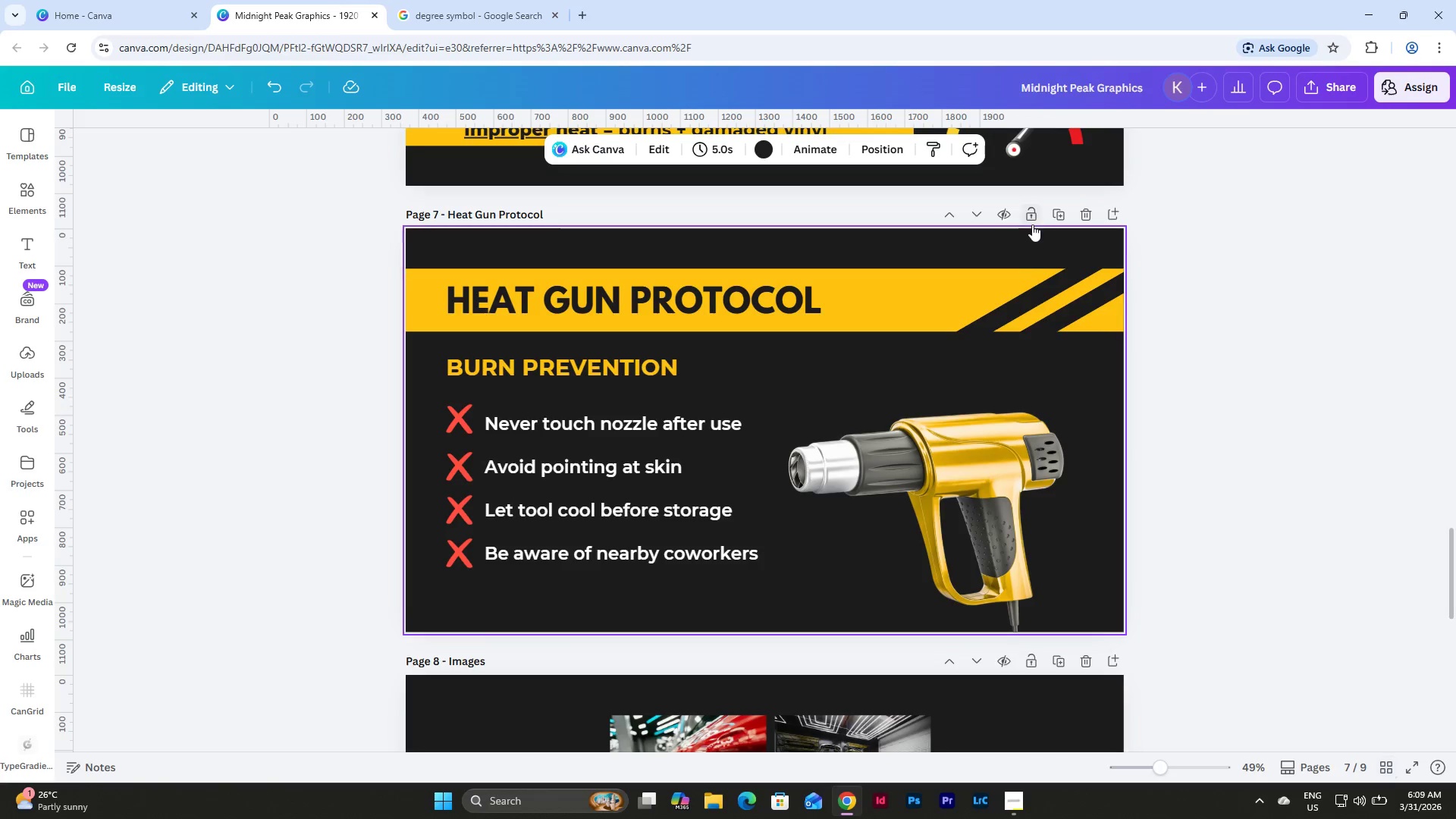 
scroll: coordinate [985, 459], scroll_direction: up, amount: 2.0
 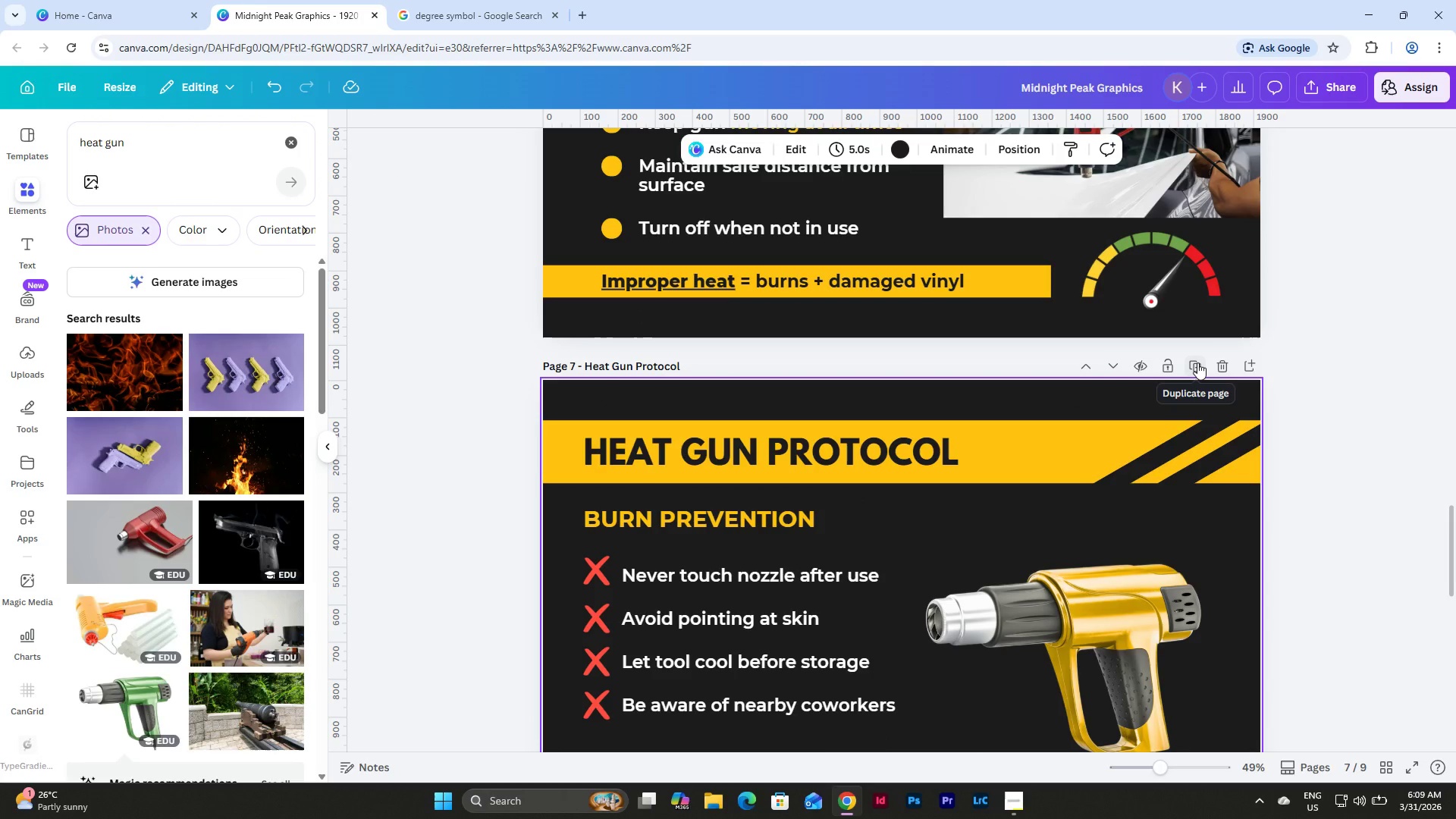 
left_click([1194, 360])
 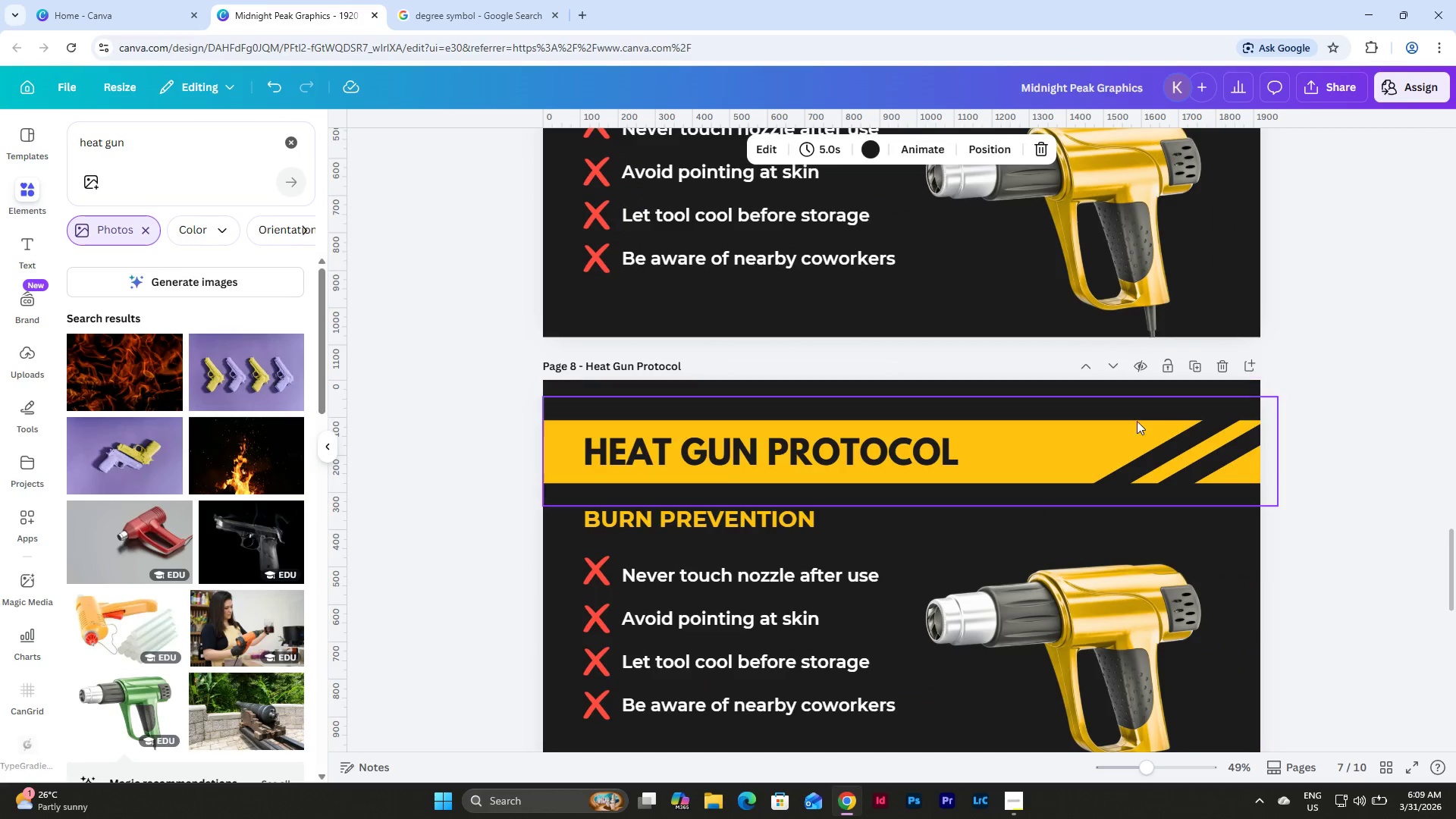 
scroll: coordinate [1051, 453], scroll_direction: down, amount: 3.0
 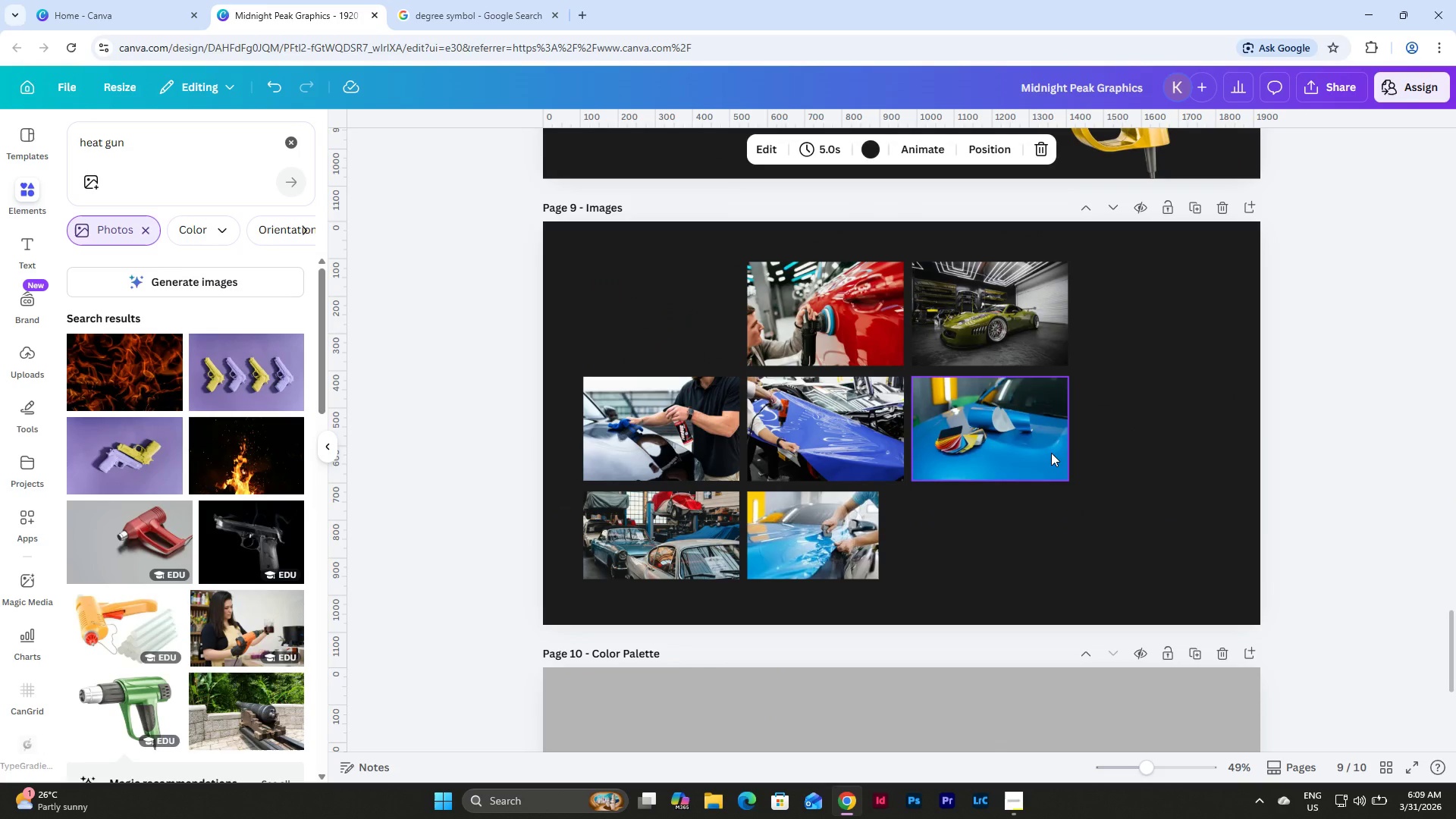 
scroll: coordinate [1068, 535], scroll_direction: up, amount: 21.0
 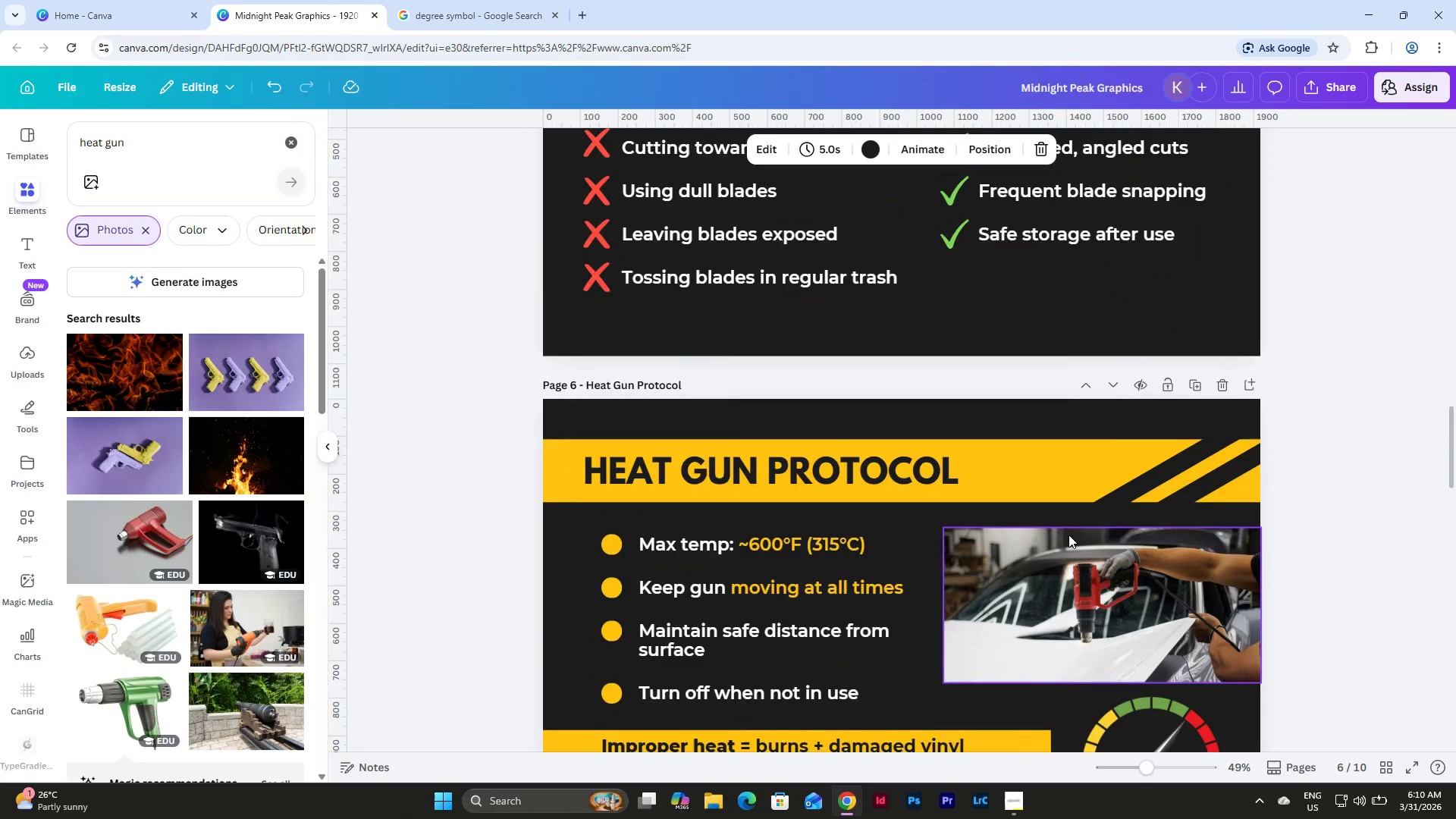 
scroll: coordinate [1068, 535], scroll_direction: down, amount: 20.0
 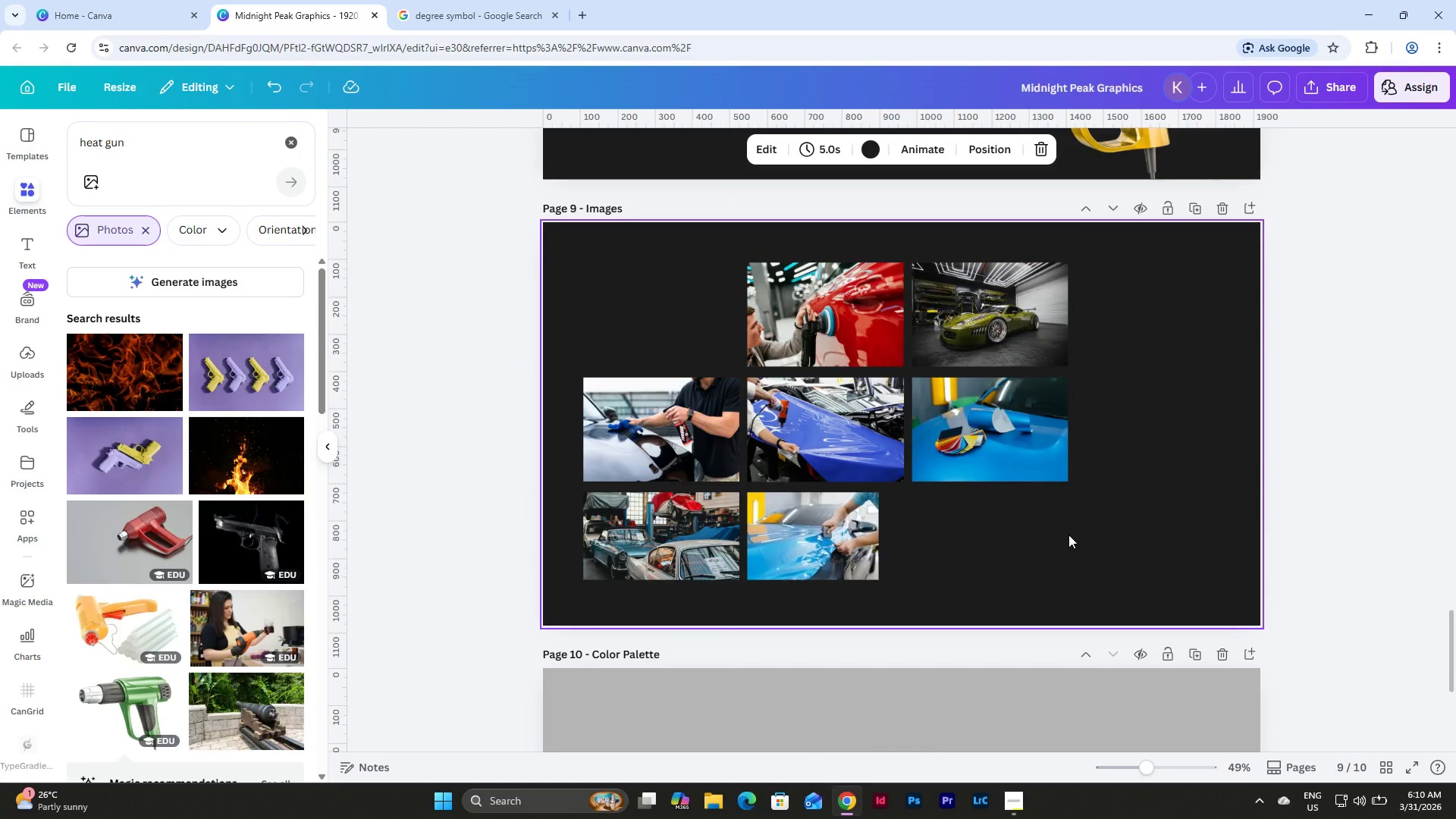 
scroll: coordinate [1068, 535], scroll_direction: up, amount: 6.0
 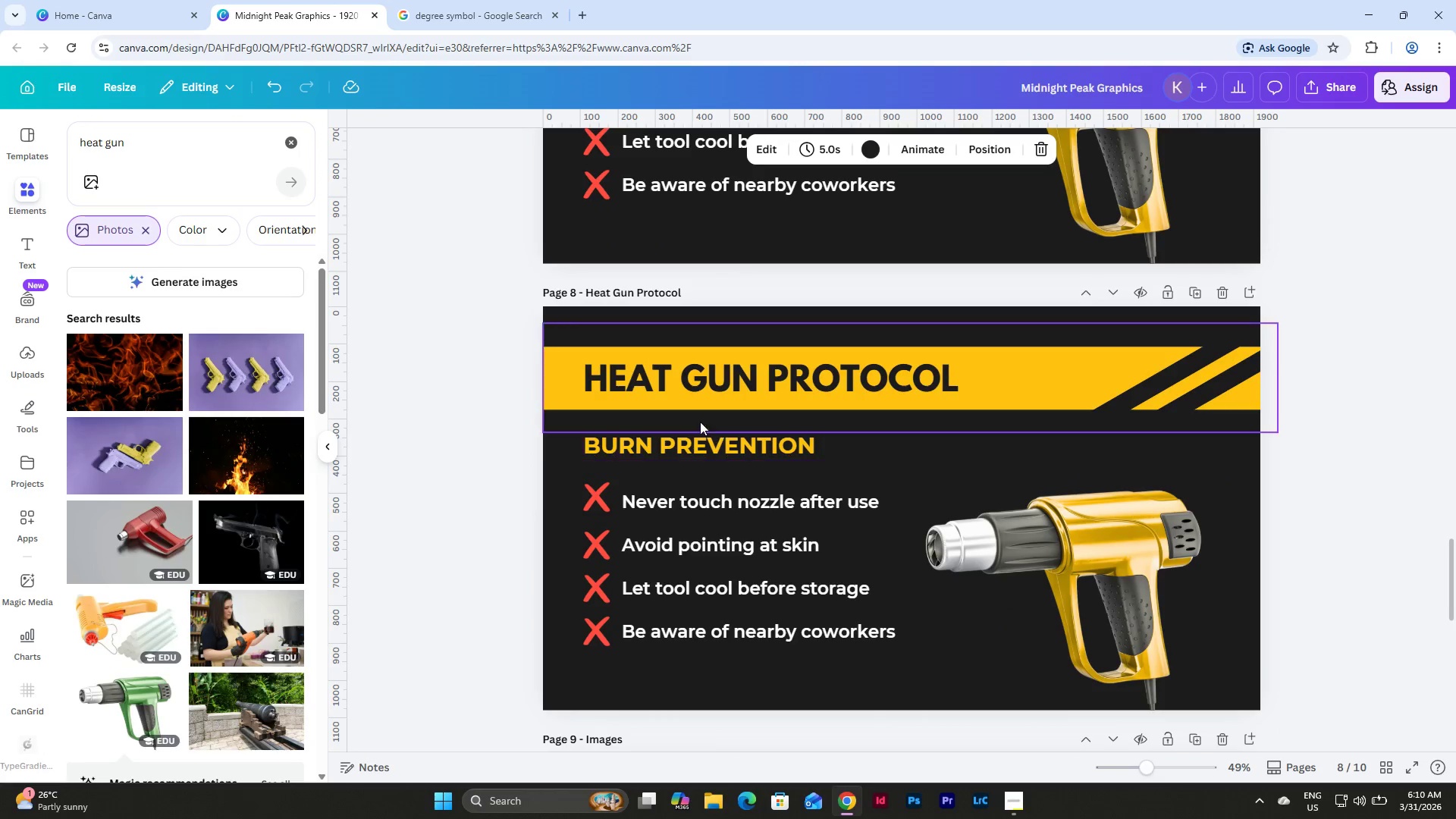 
left_click([828, 384])
 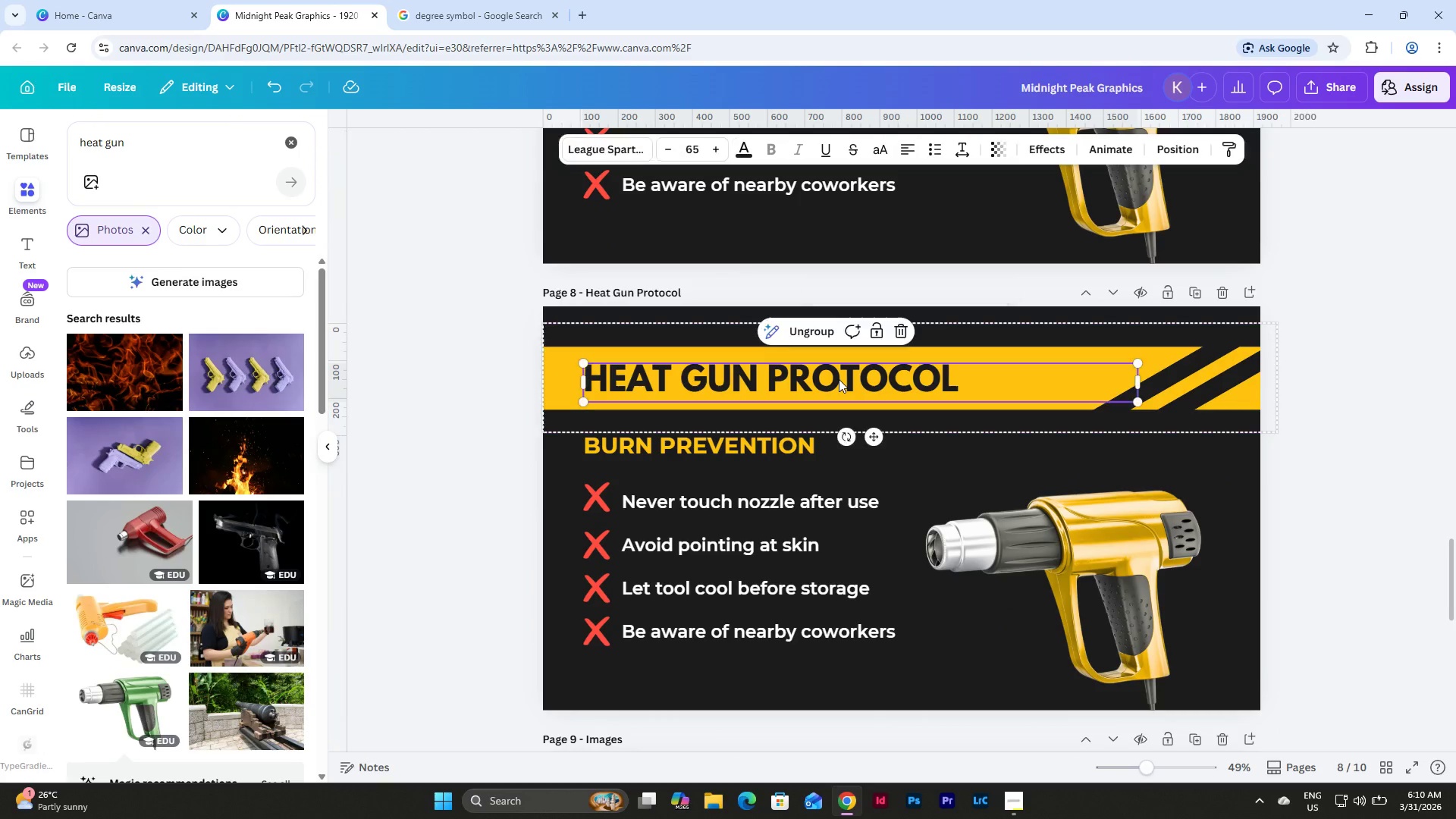 
double_click([839, 379])
 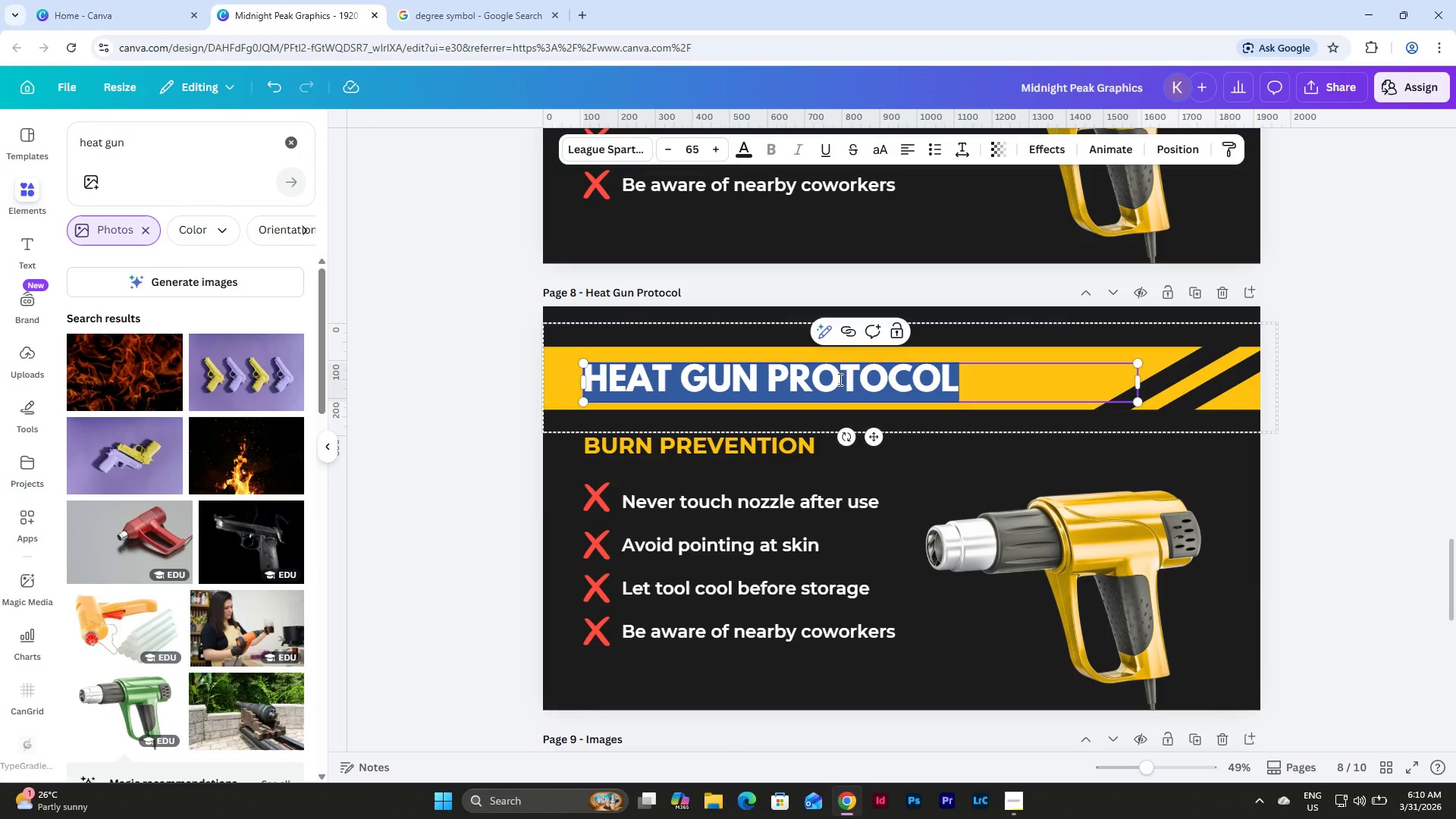 
type(CHEMICAL HANDLING)
 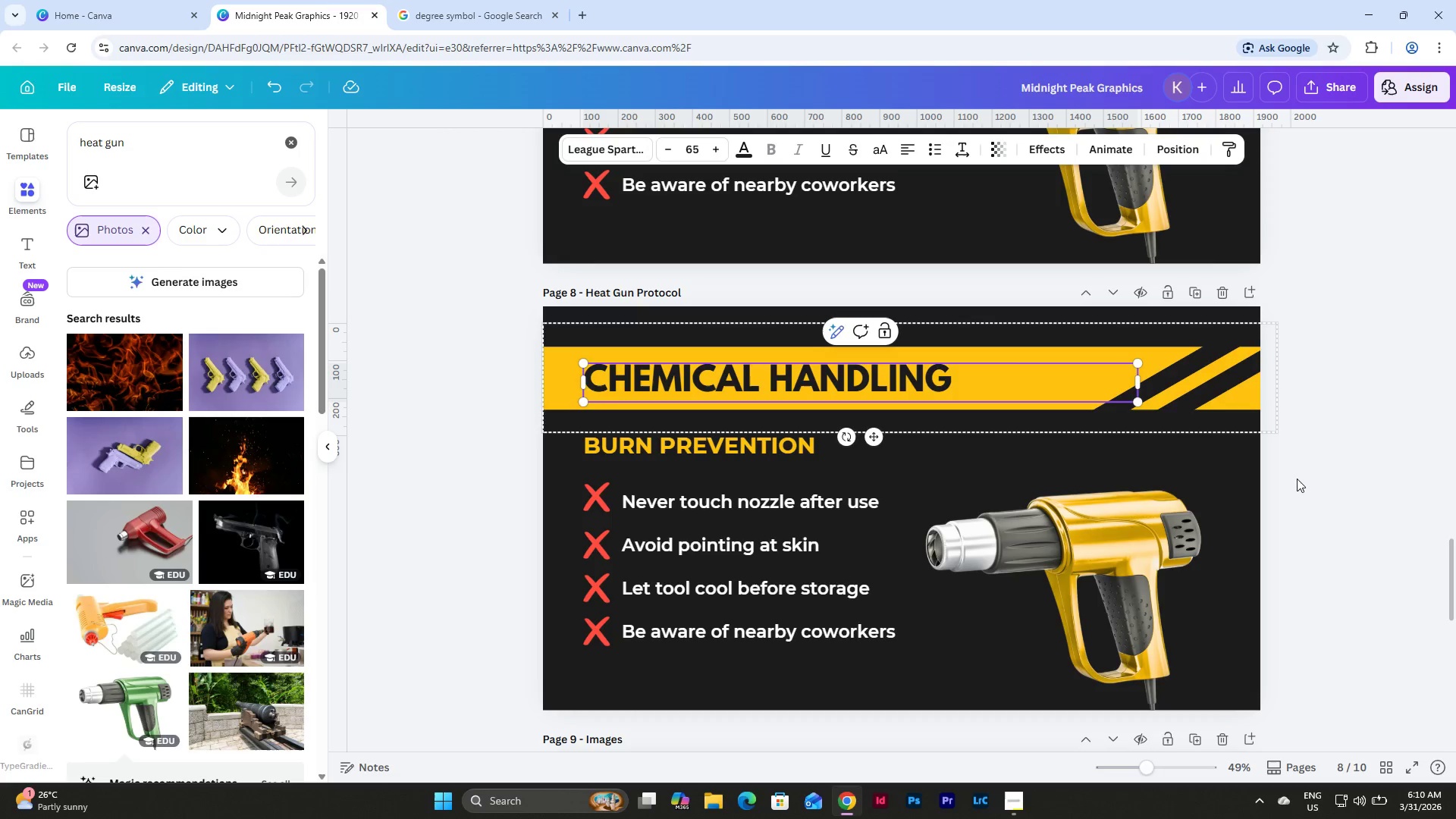 
left_click([1323, 457])
 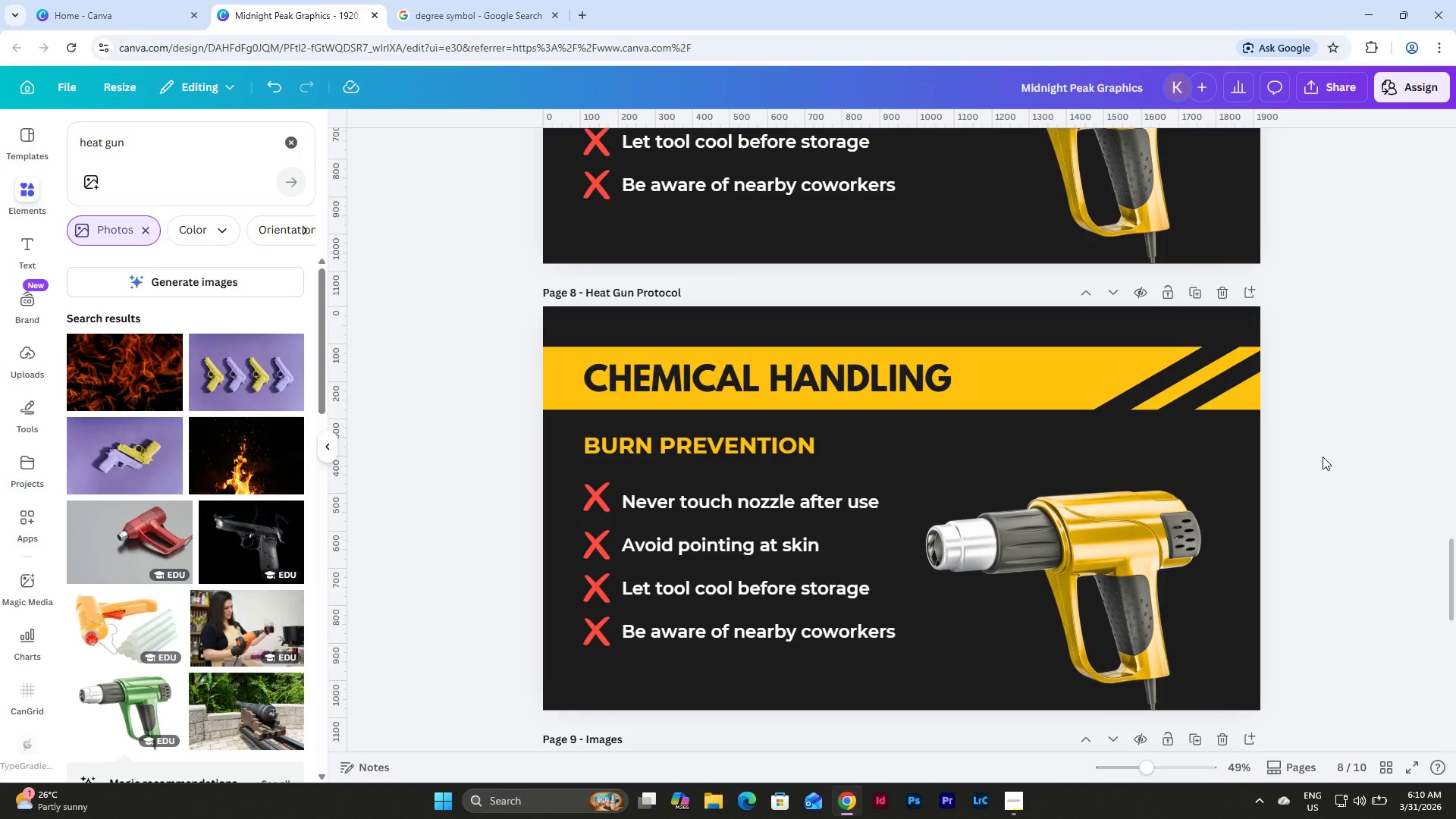 
scroll: coordinate [1323, 457], scroll_direction: up, amount: 4.0
 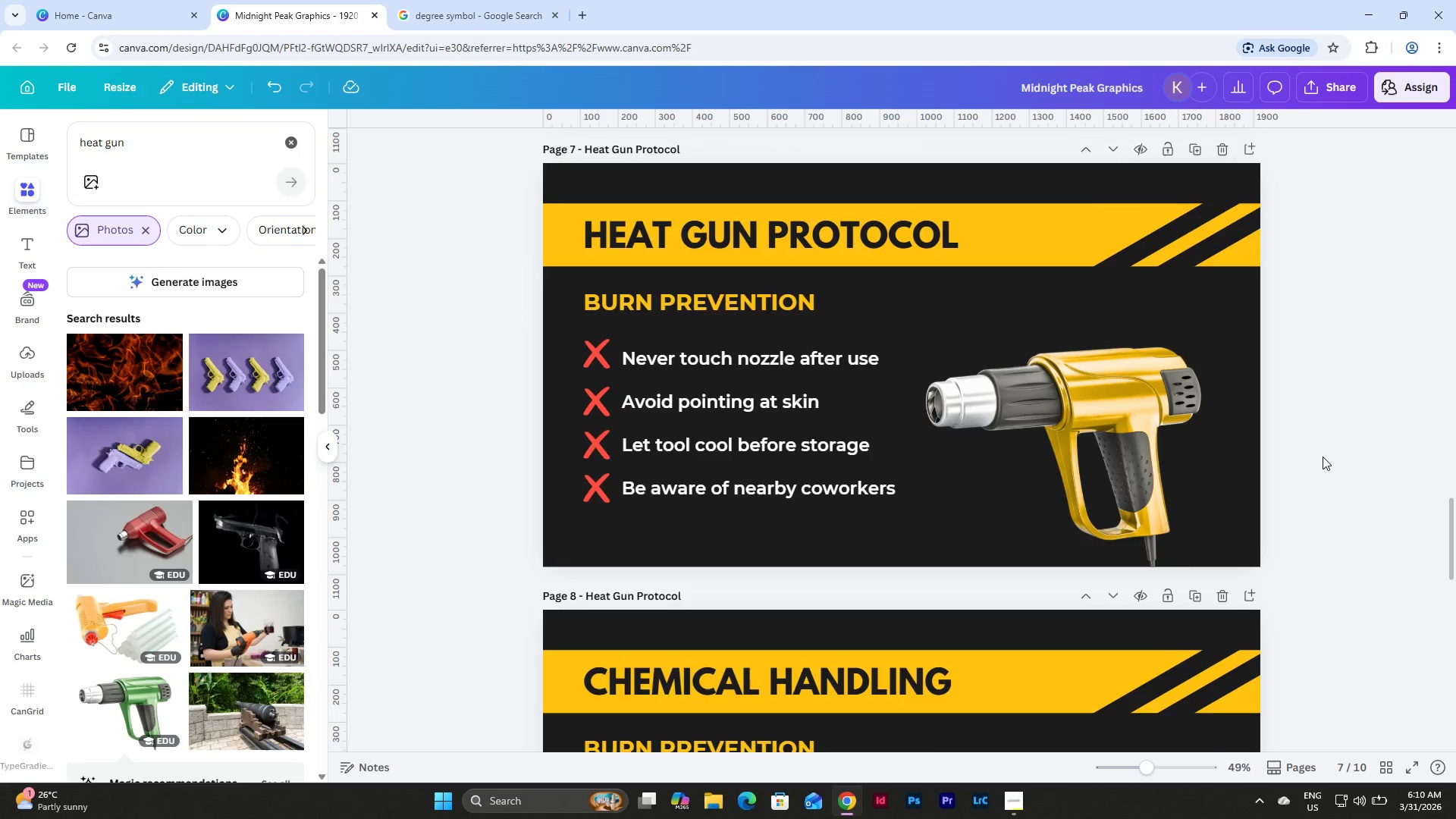 
scroll: coordinate [1323, 457], scroll_direction: down, amount: 3.0
 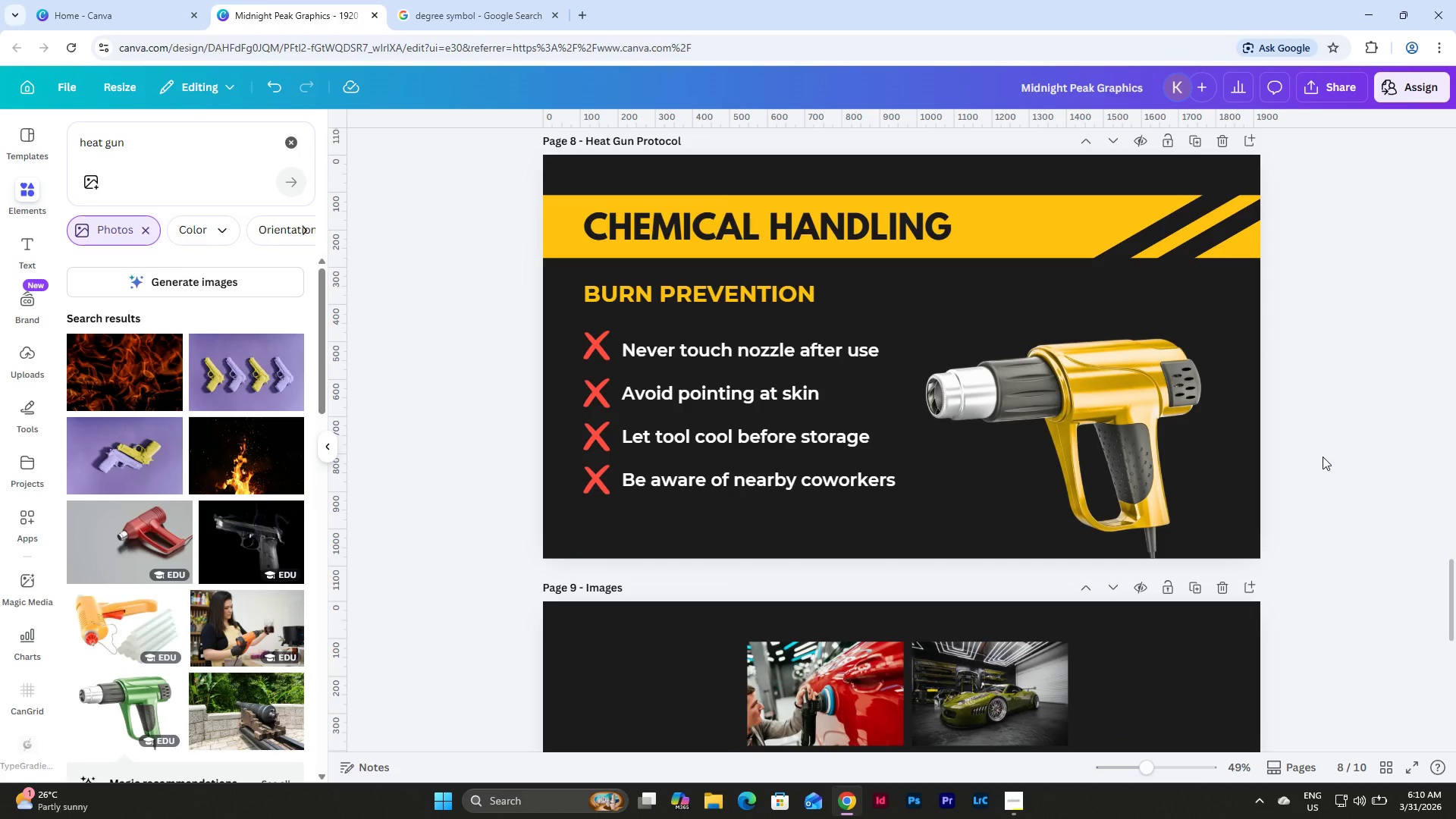 
wait(13.26)
 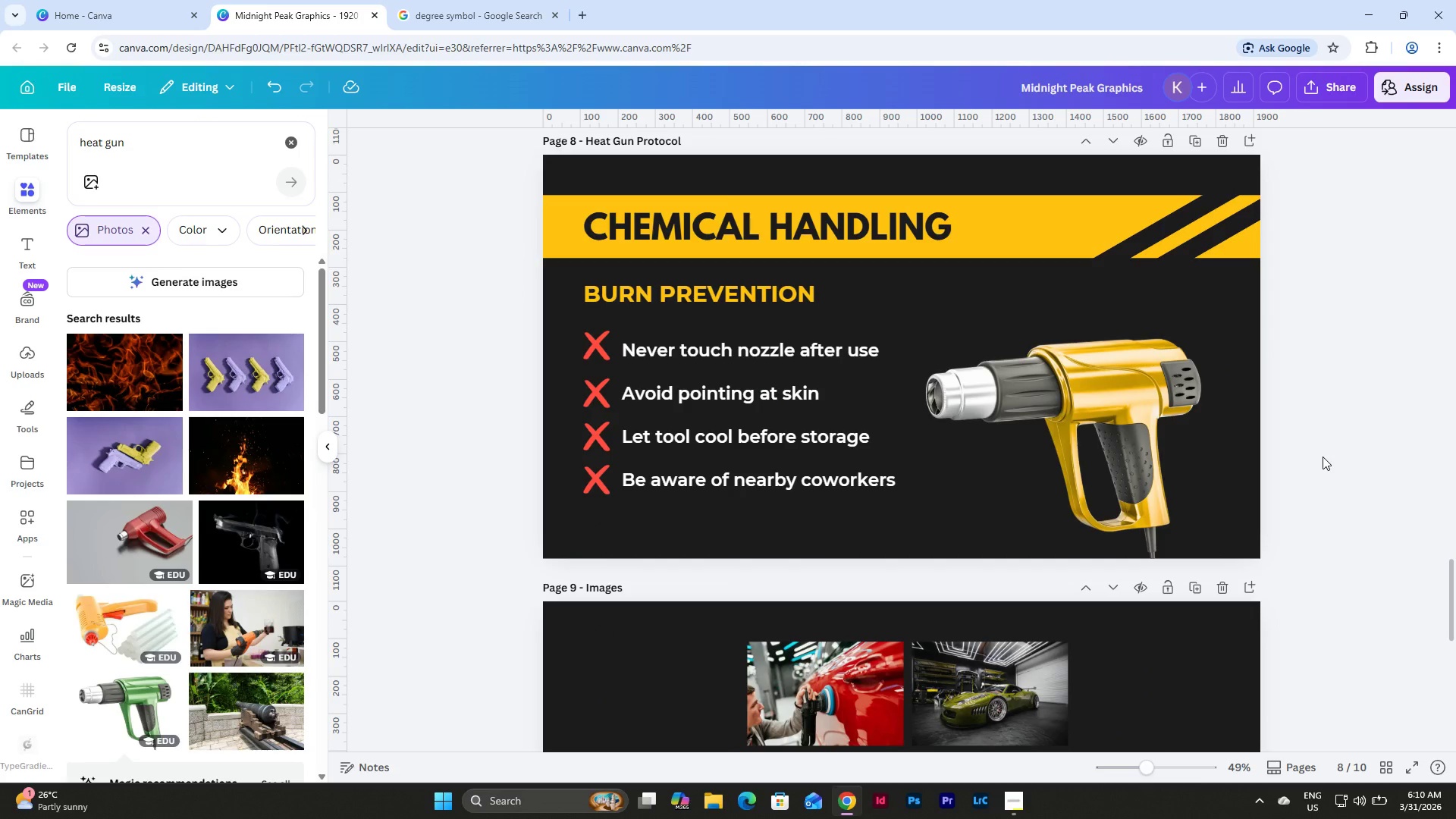 
left_click_drag(start_coordinate=[1367, 518], to_coordinate=[564, 285])
 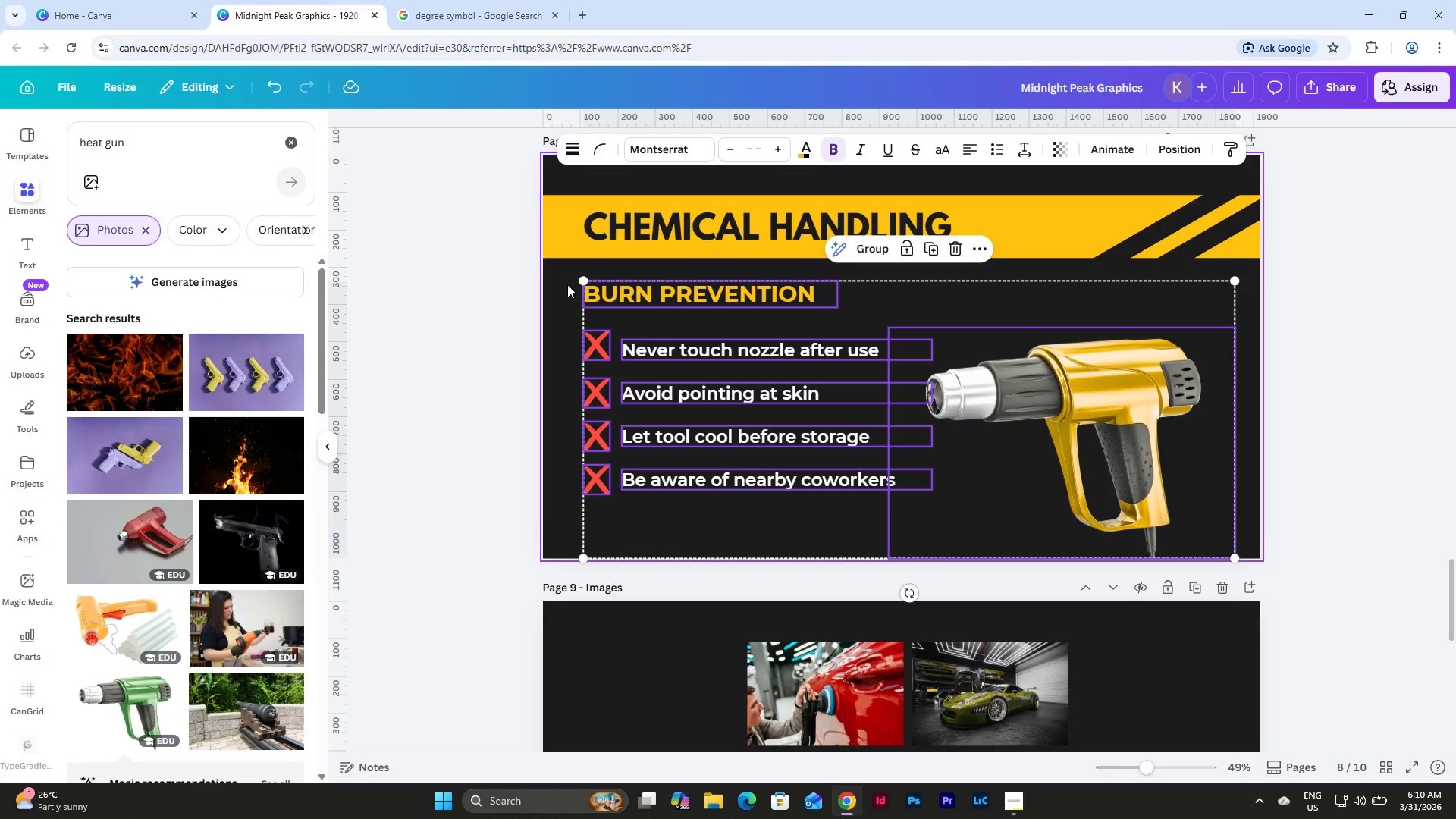 
key(Backspace)
 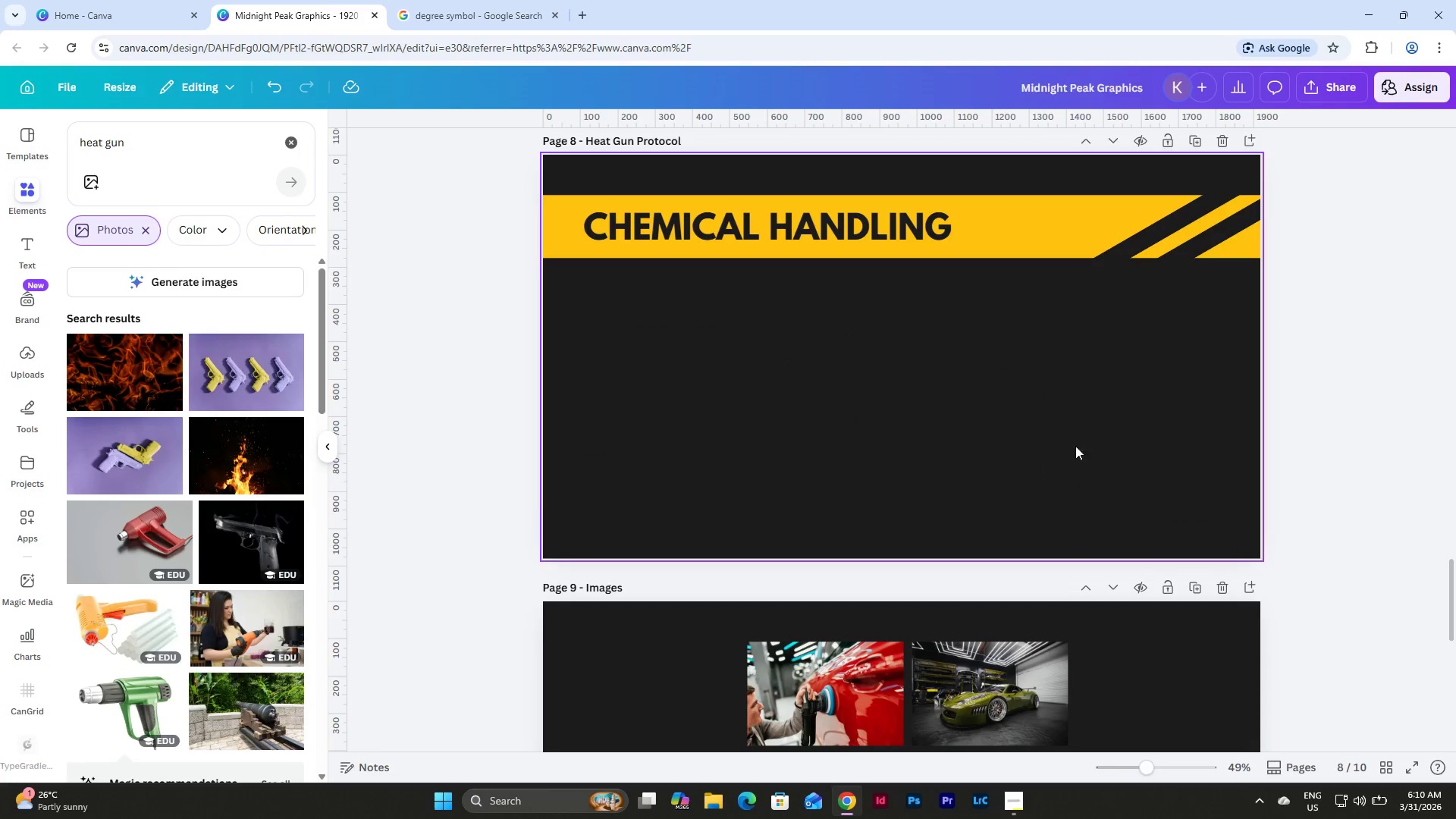 
scroll: coordinate [1086, 424], scroll_direction: up, amount: 1.0
 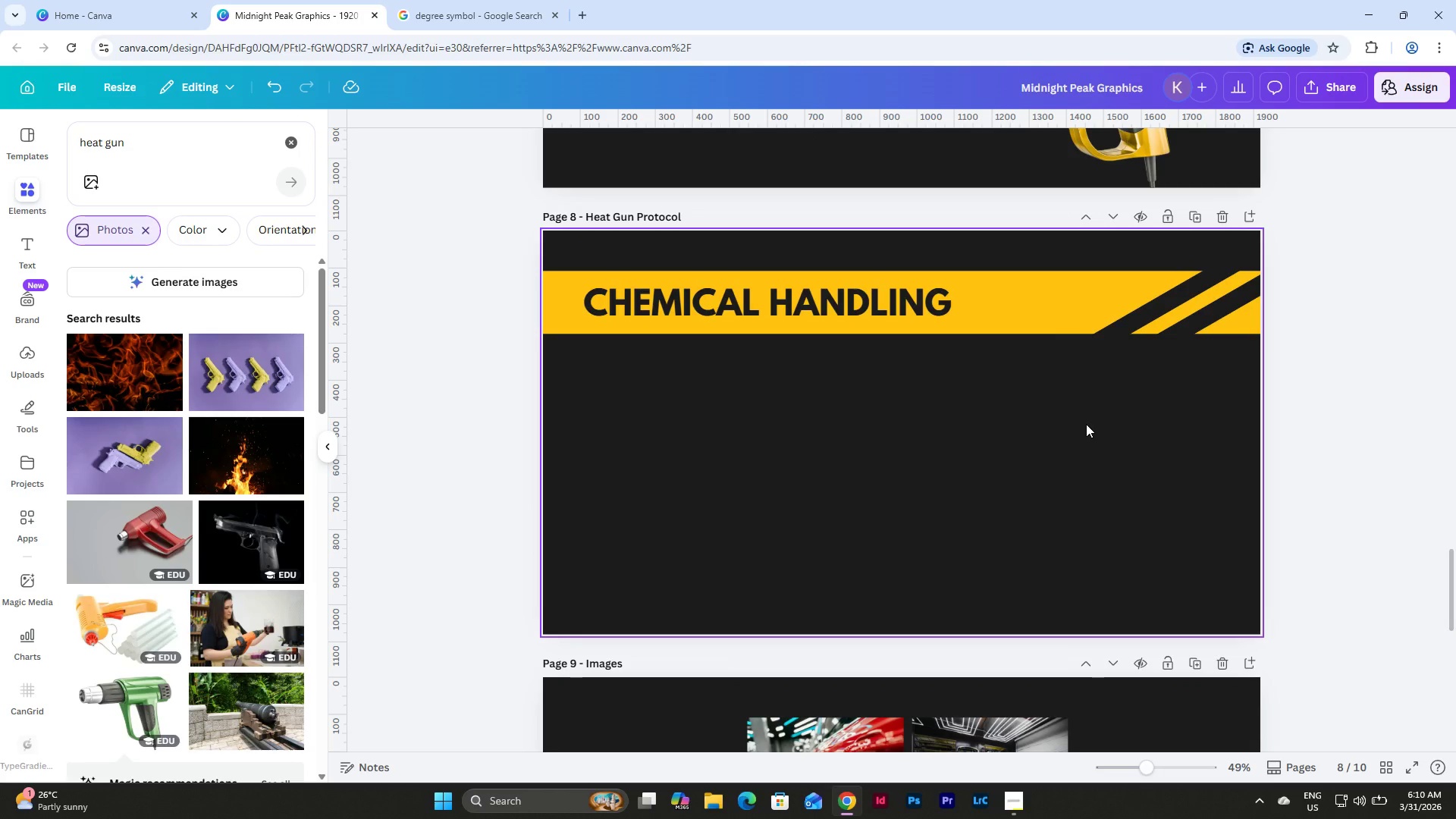 
wait(12.43)
 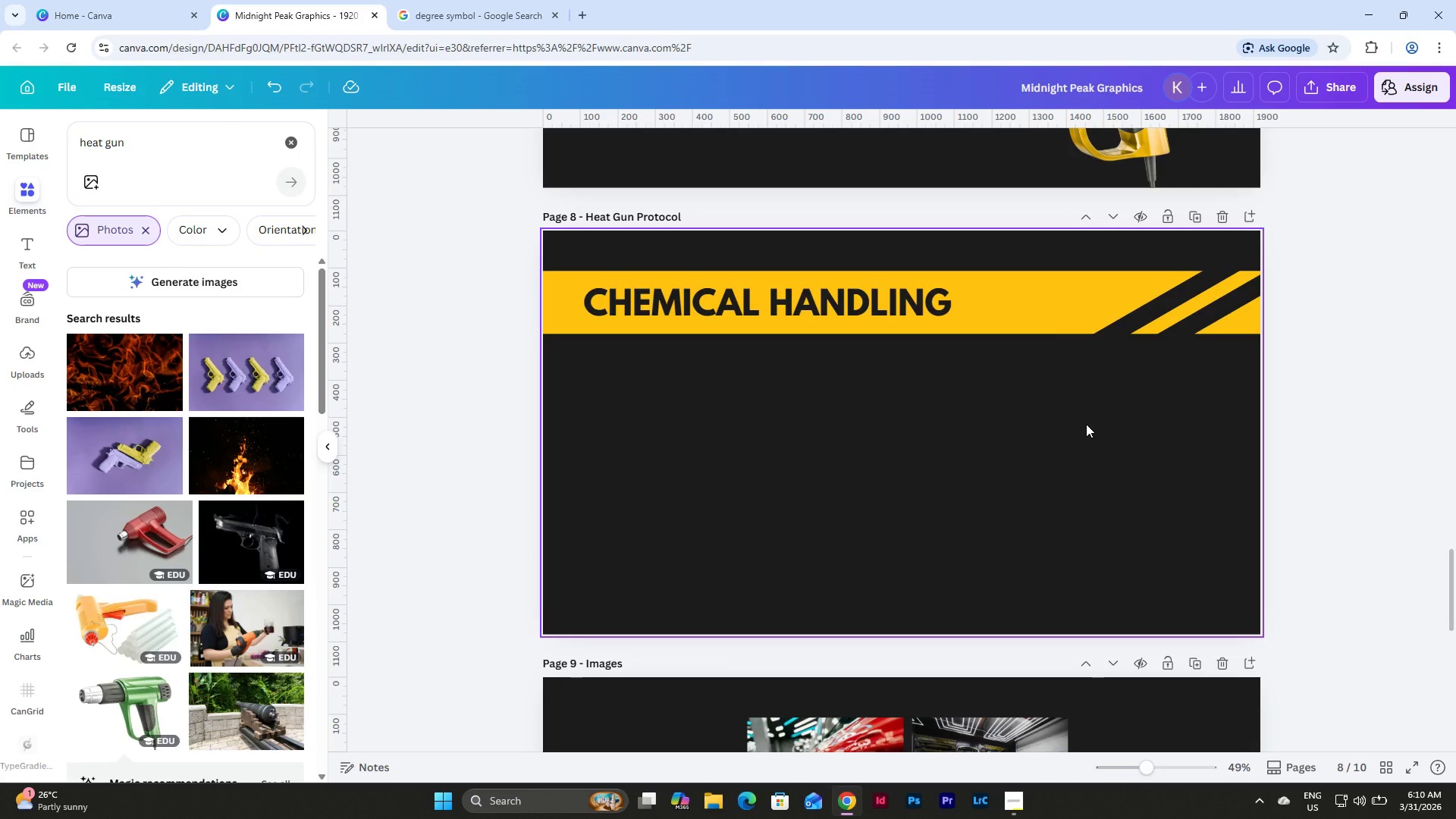 
scroll: coordinate [783, 361], scroll_direction: up, amount: 11.0
 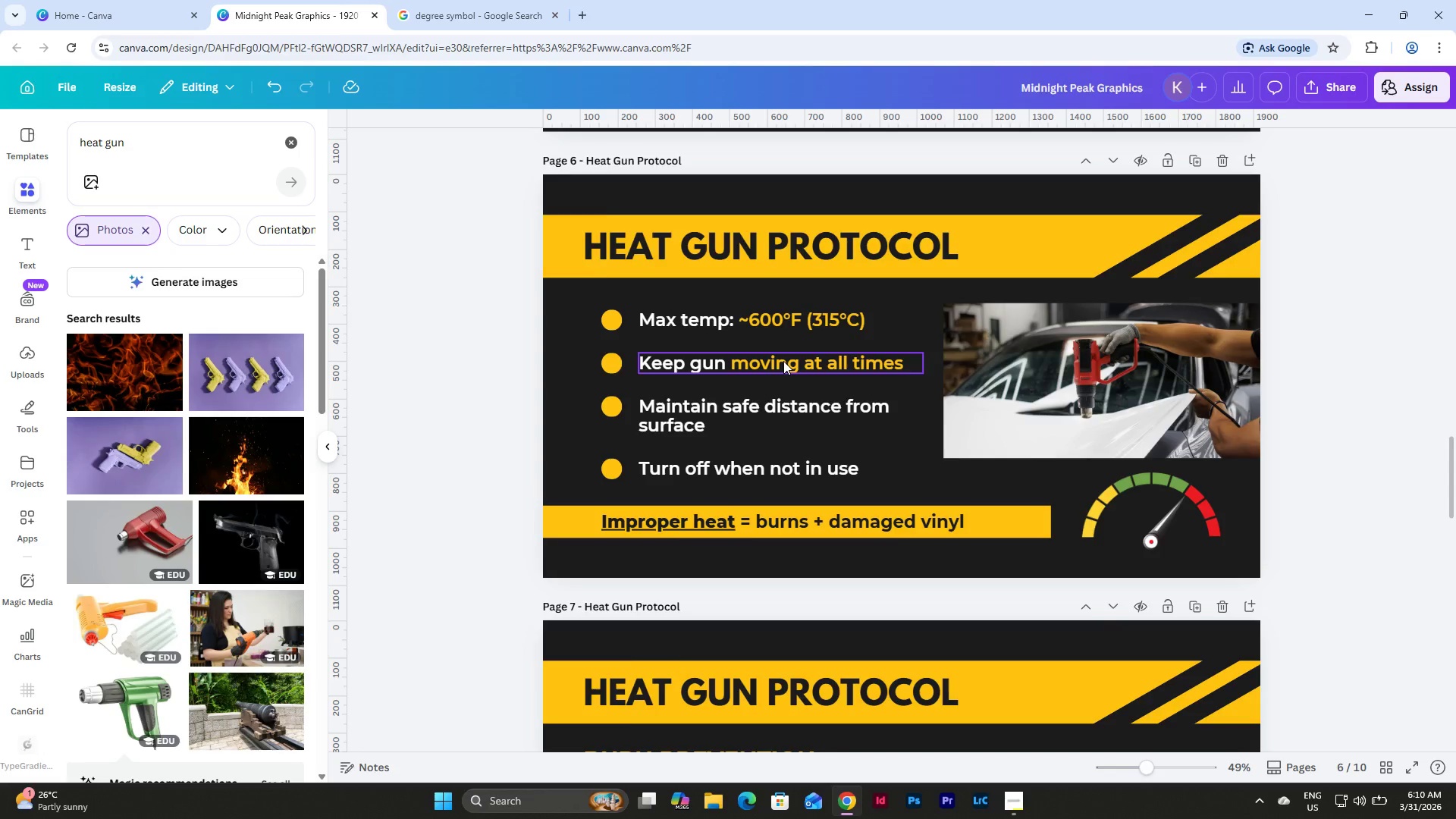 
scroll: coordinate [783, 361], scroll_direction: none, amount: 0.0
 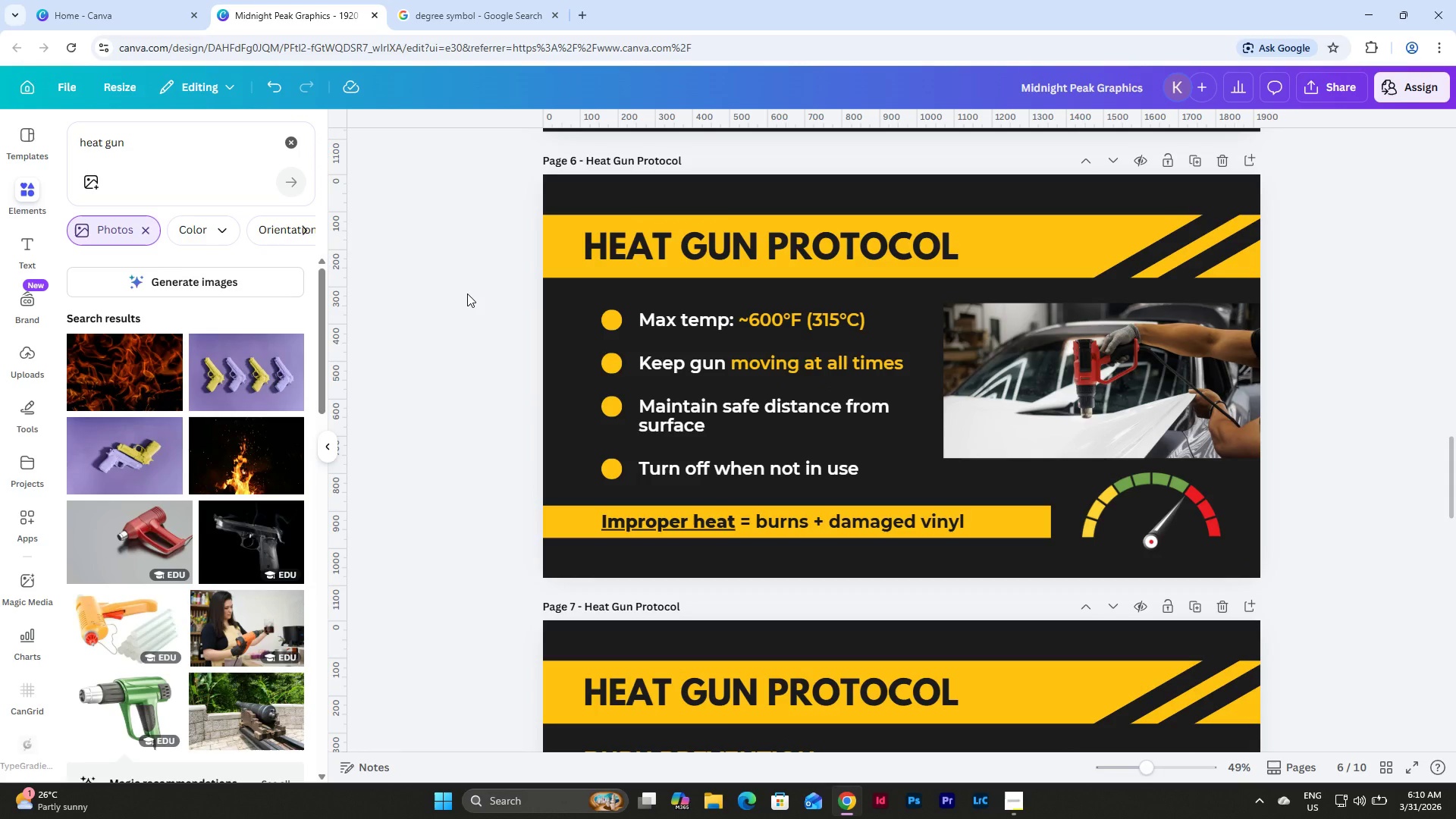 
left_click_drag(start_coordinate=[469, 293], to_coordinate=[533, 416])
 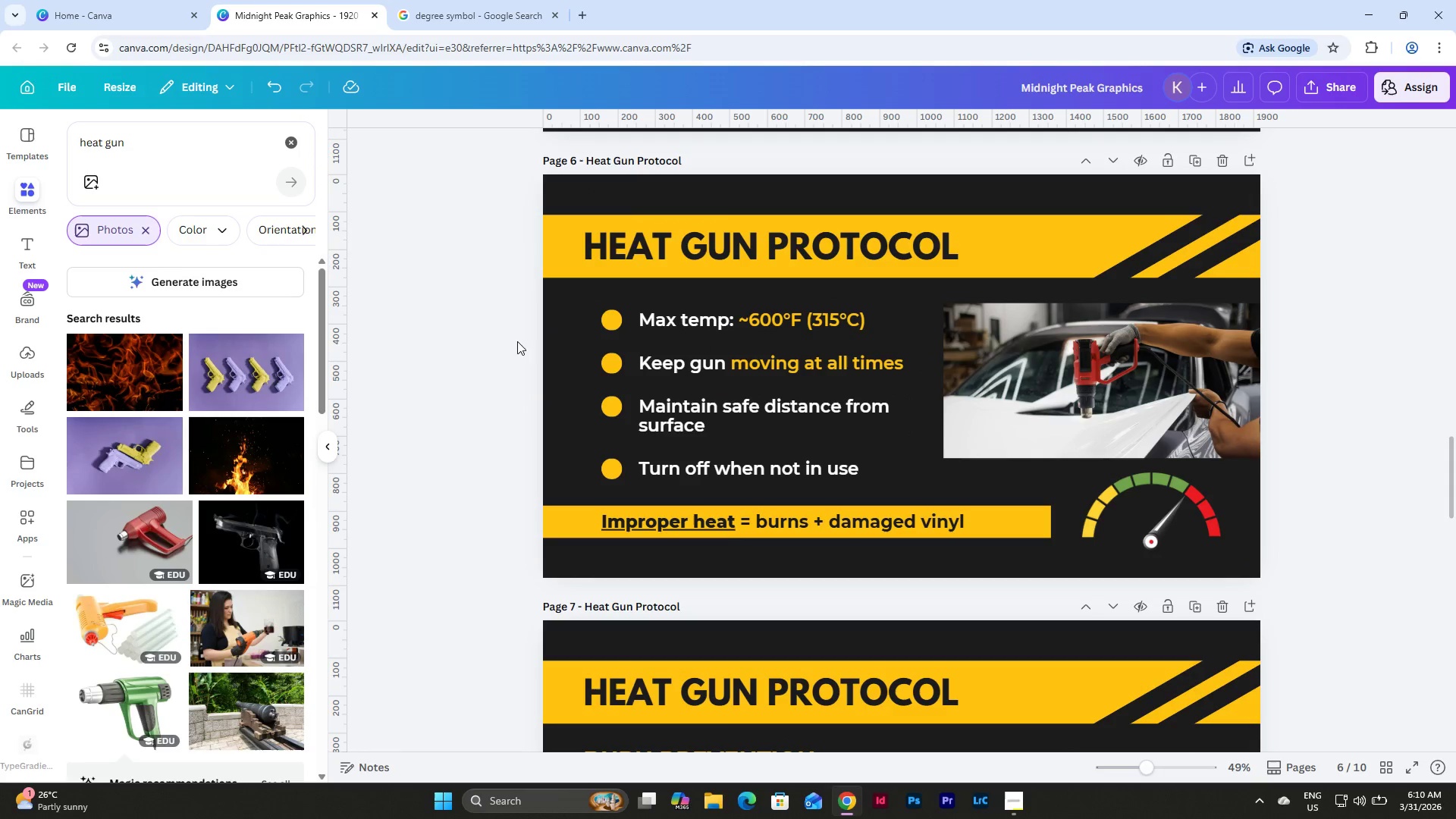 
left_click_drag(start_coordinate=[509, 323], to_coordinate=[1313, 564])
 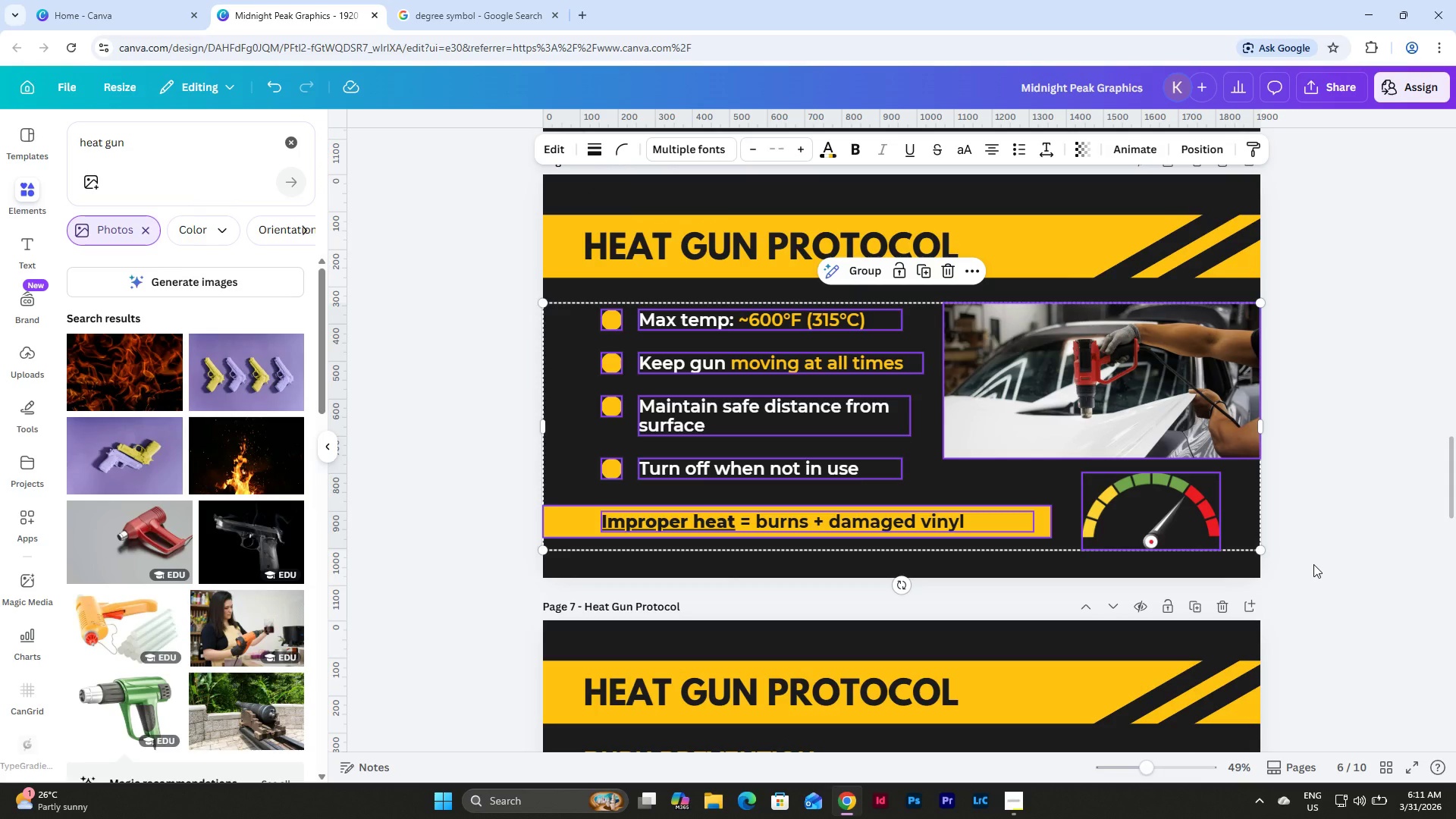 
key(Control+C)
 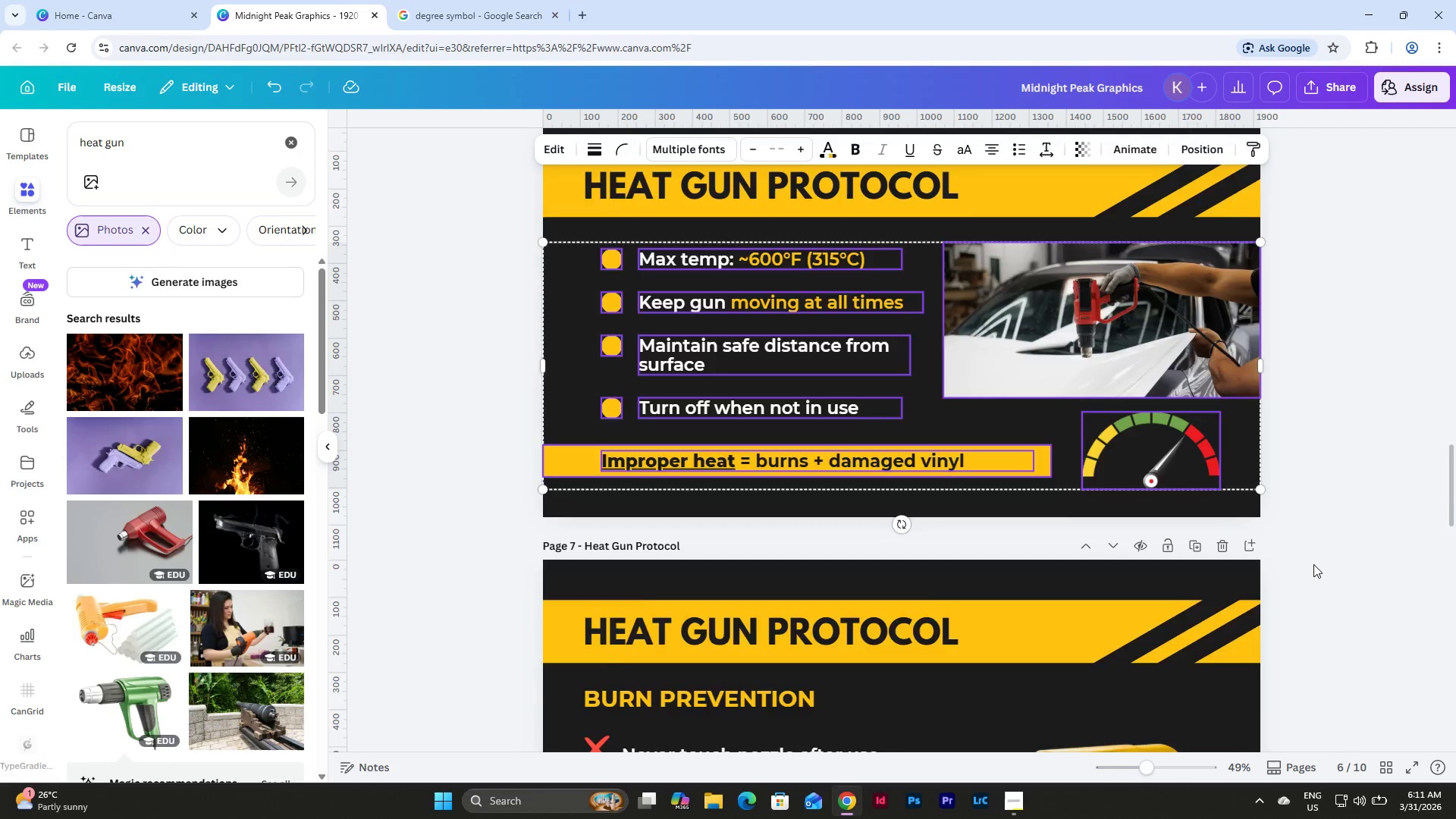 
left_click([937, 458])
 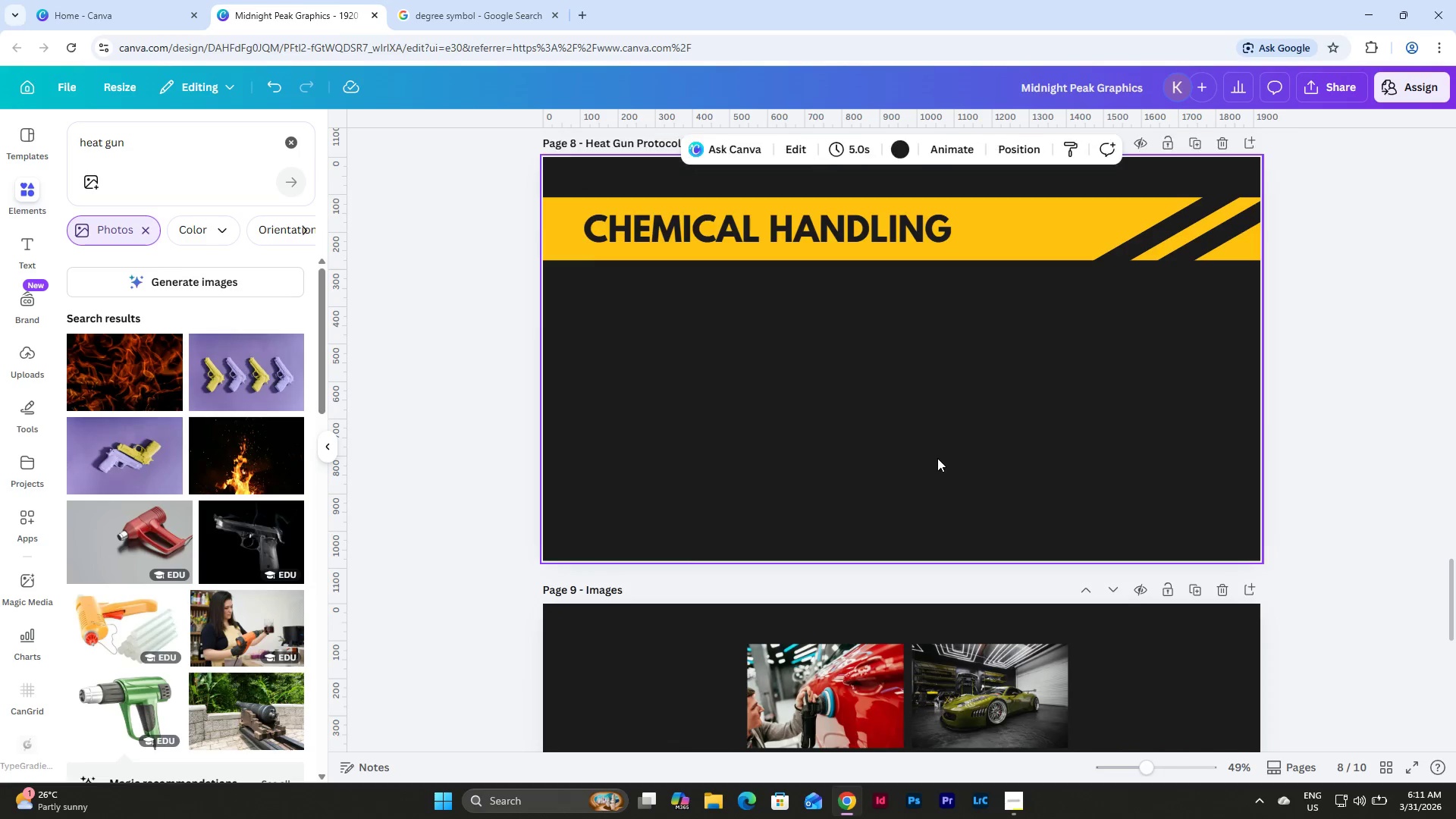 
scroll: coordinate [1313, 559], scroll_direction: down, amount: 12.0
 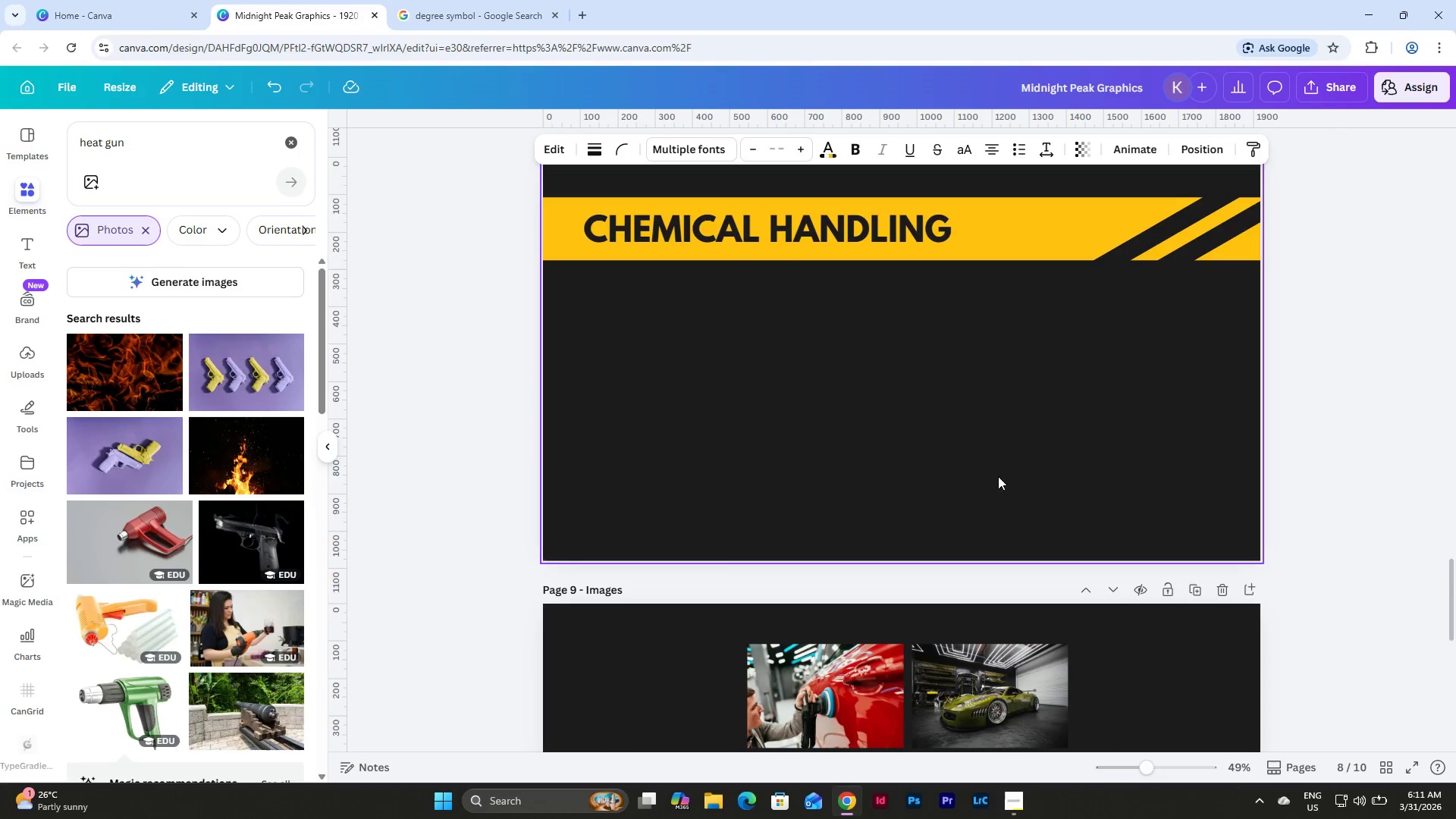 
key(Control+V)
 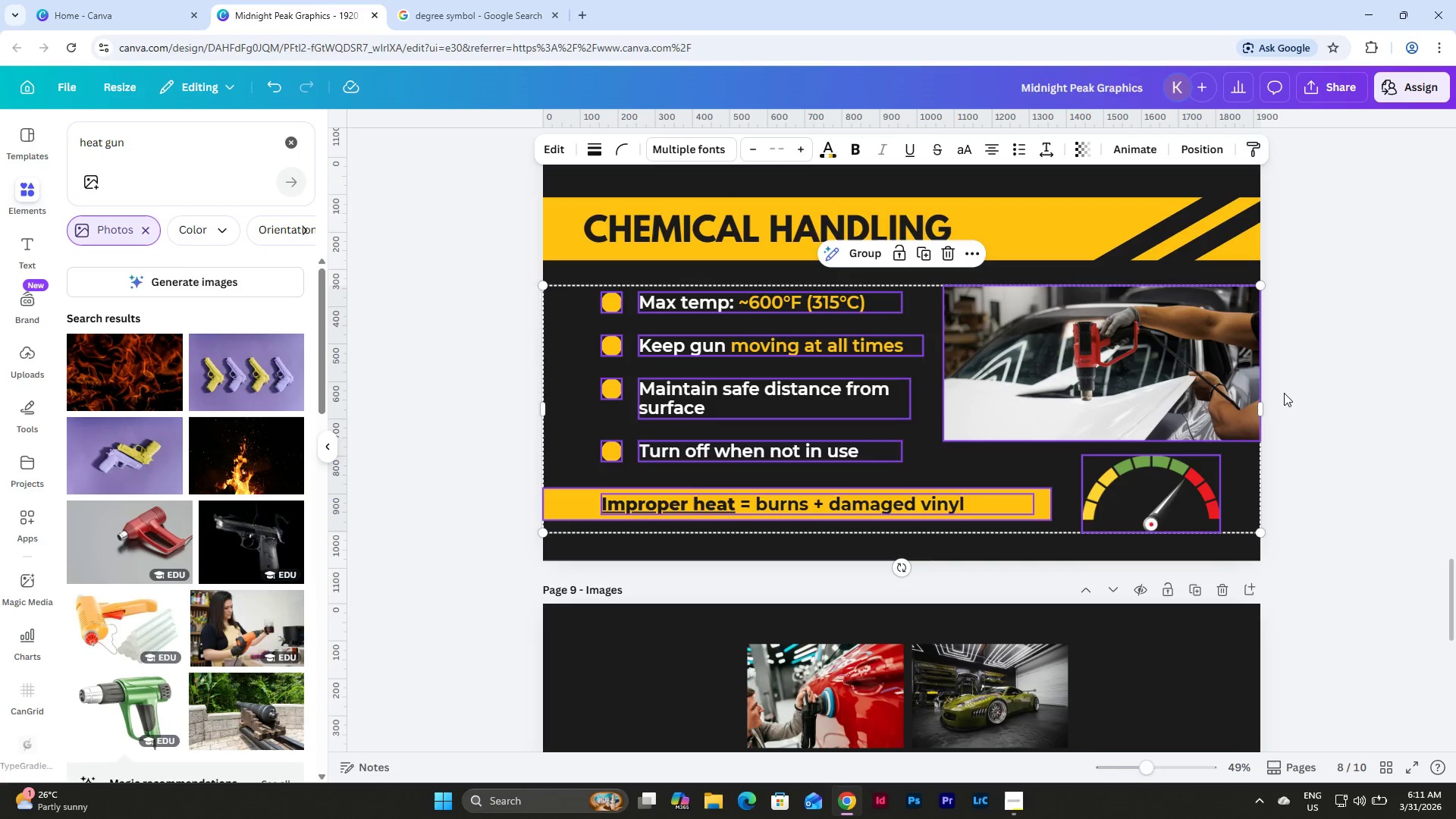 
left_click([1312, 396])
 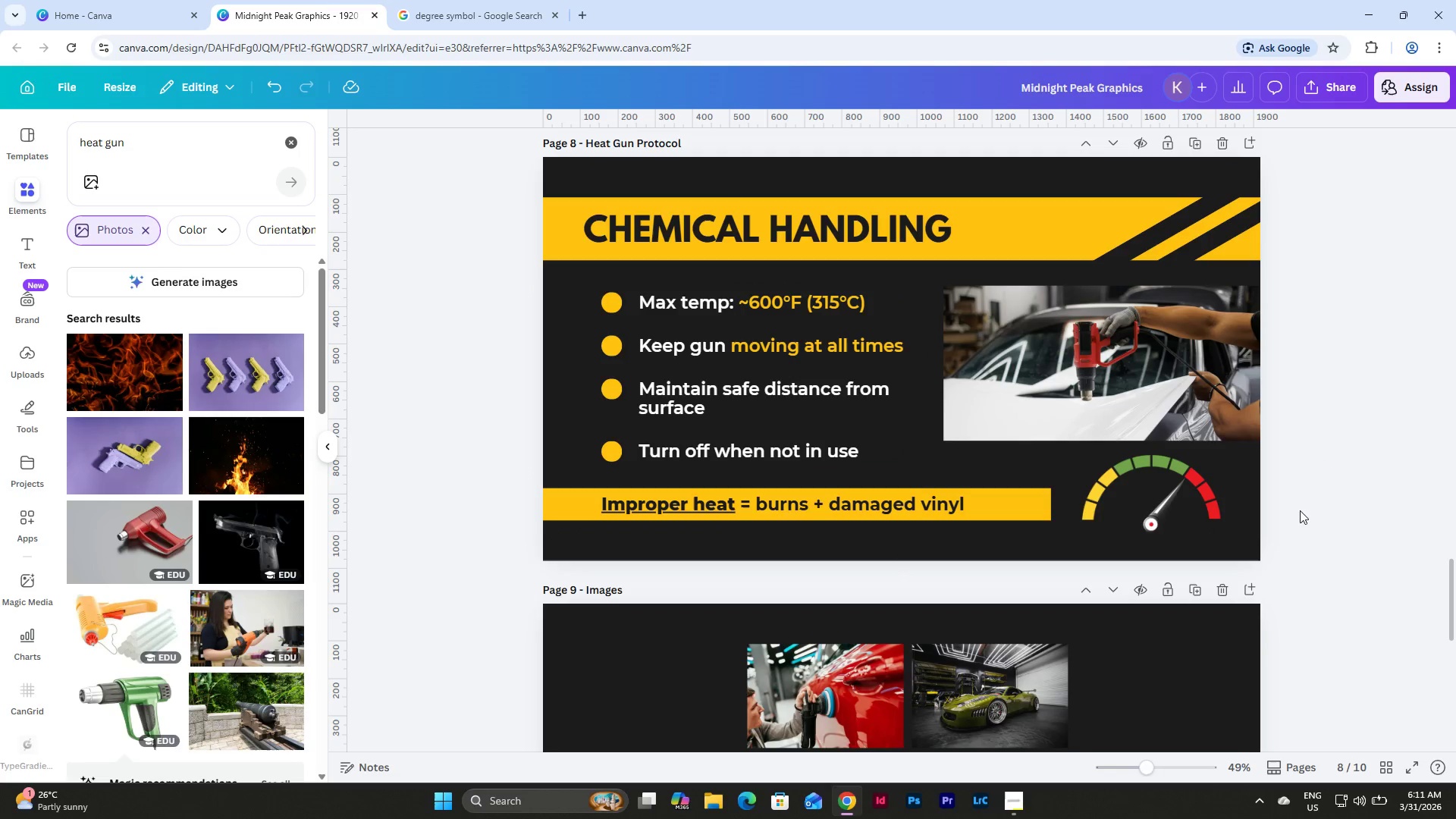 
left_click([1190, 497])
 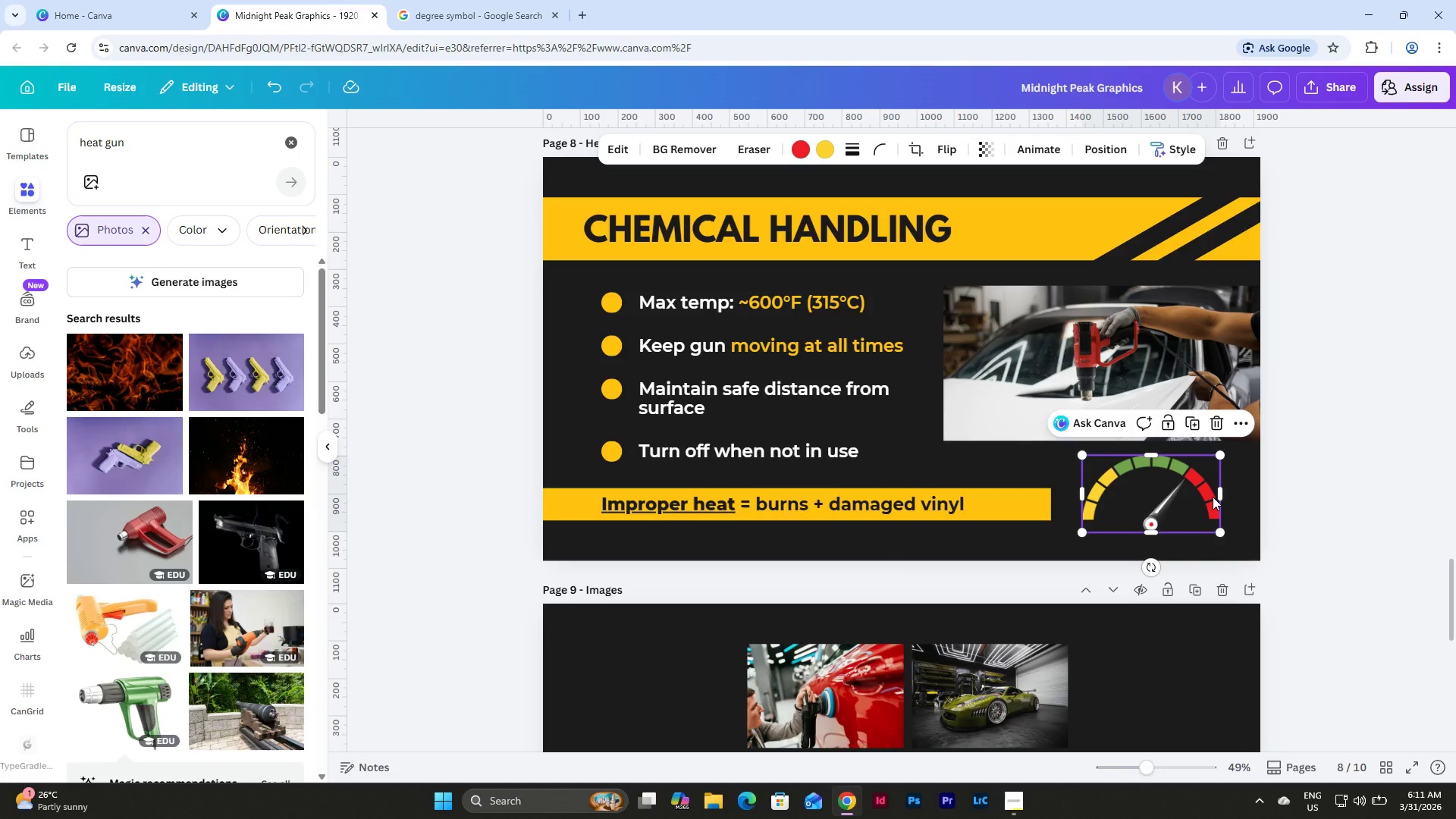 
key(Backspace)
 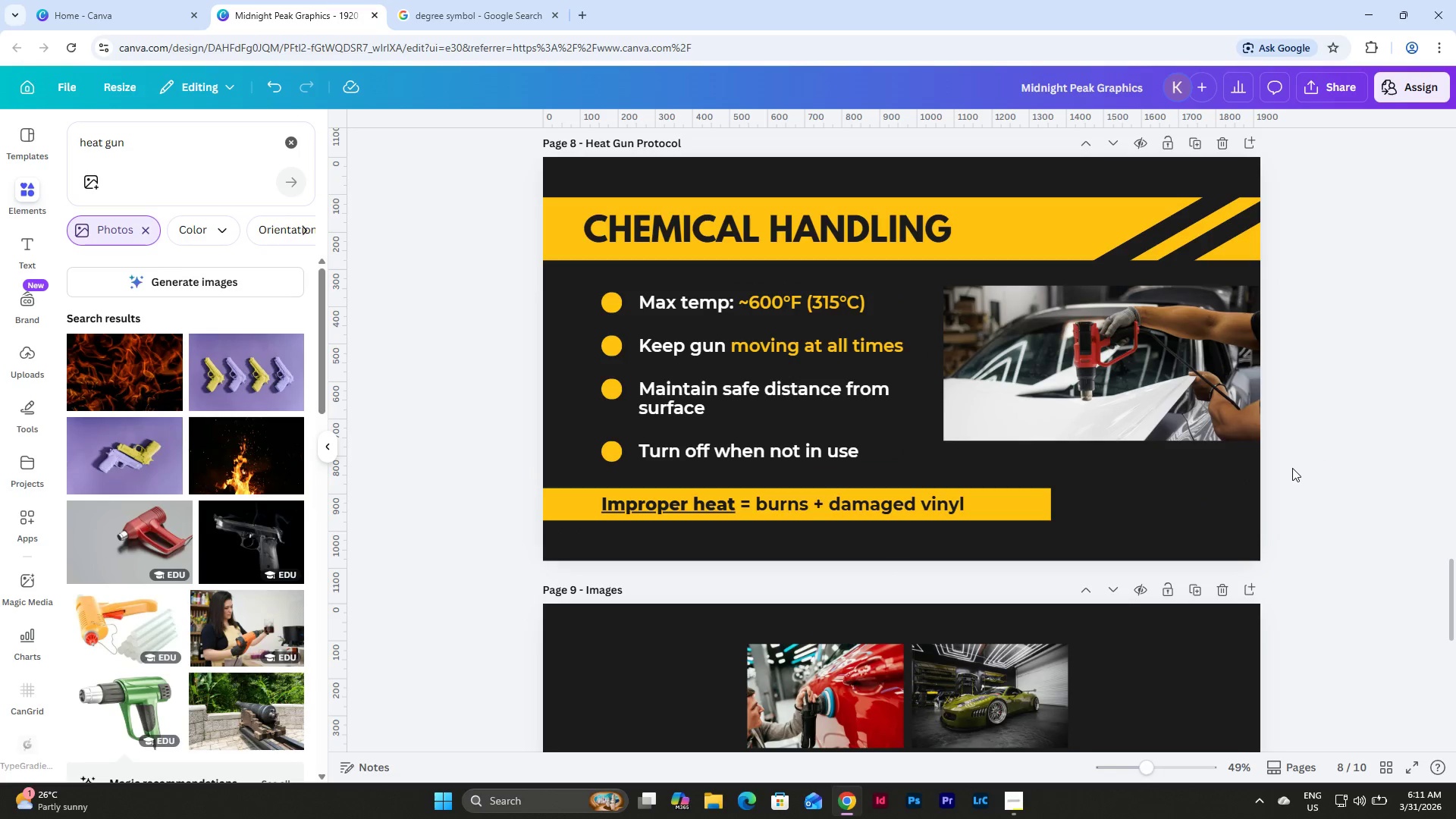 
left_click_drag(start_coordinate=[1292, 468], to_coordinate=[965, 328])
 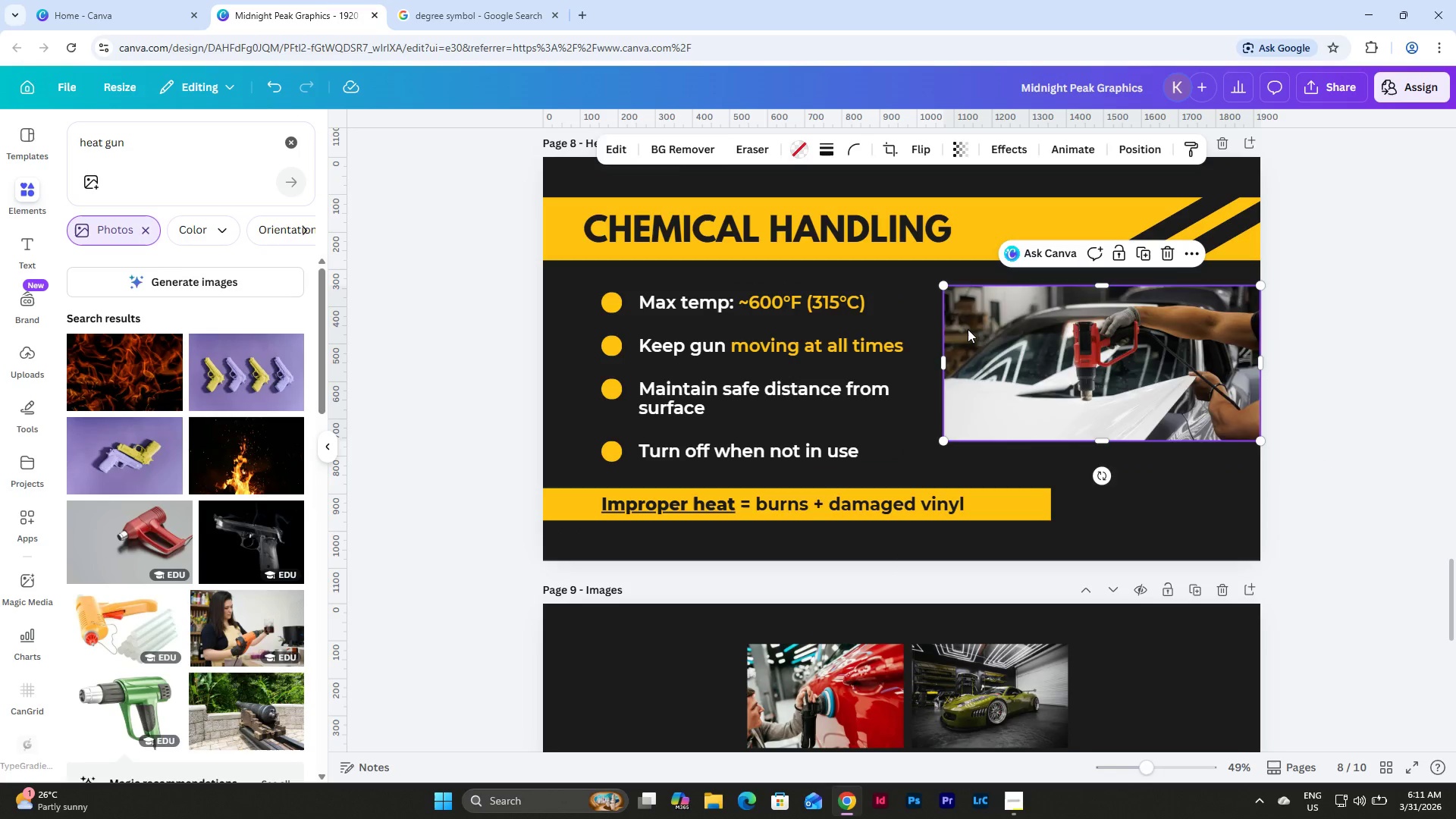 
key(Backspace)
 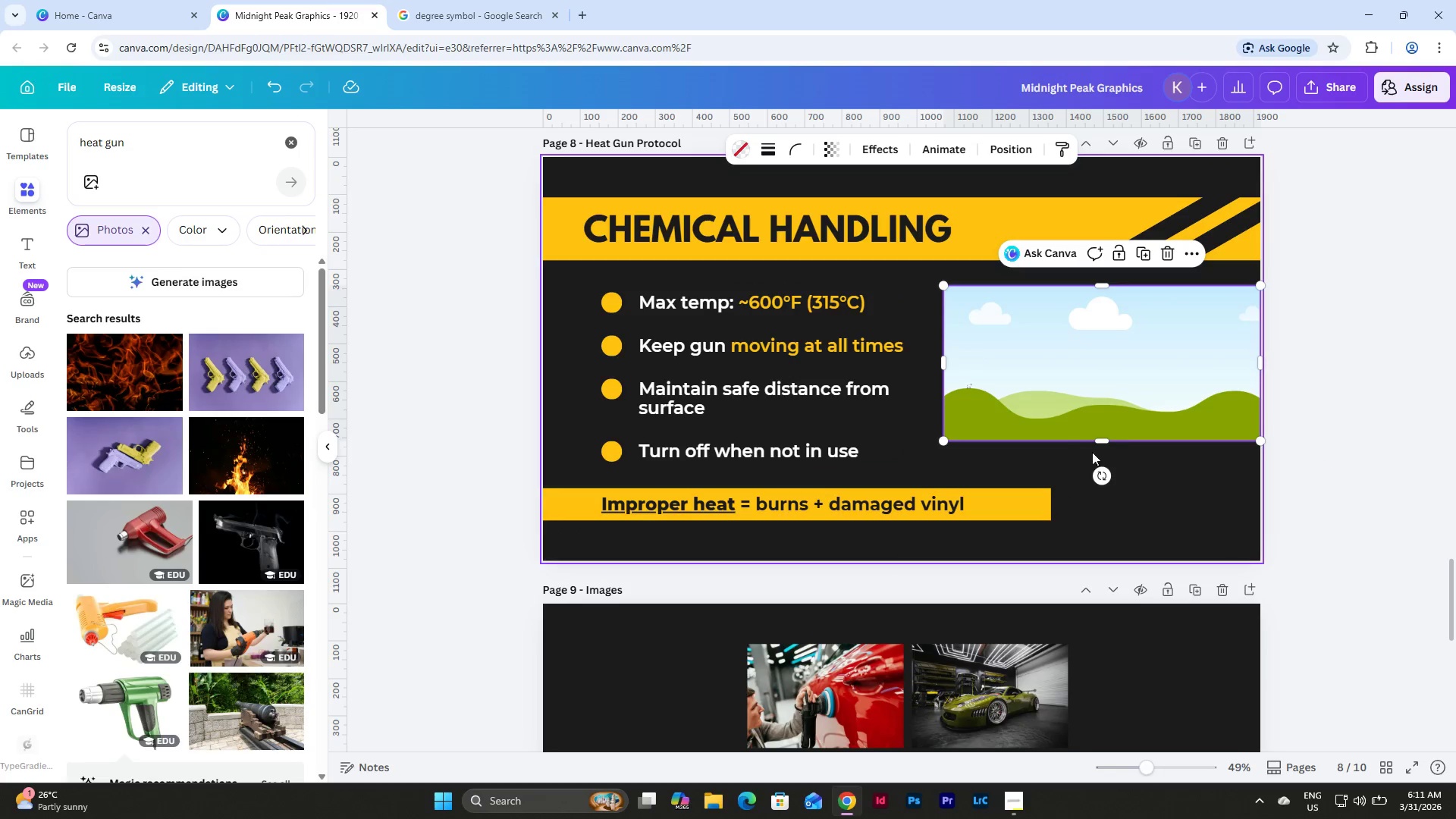 
left_click([1149, 384])
 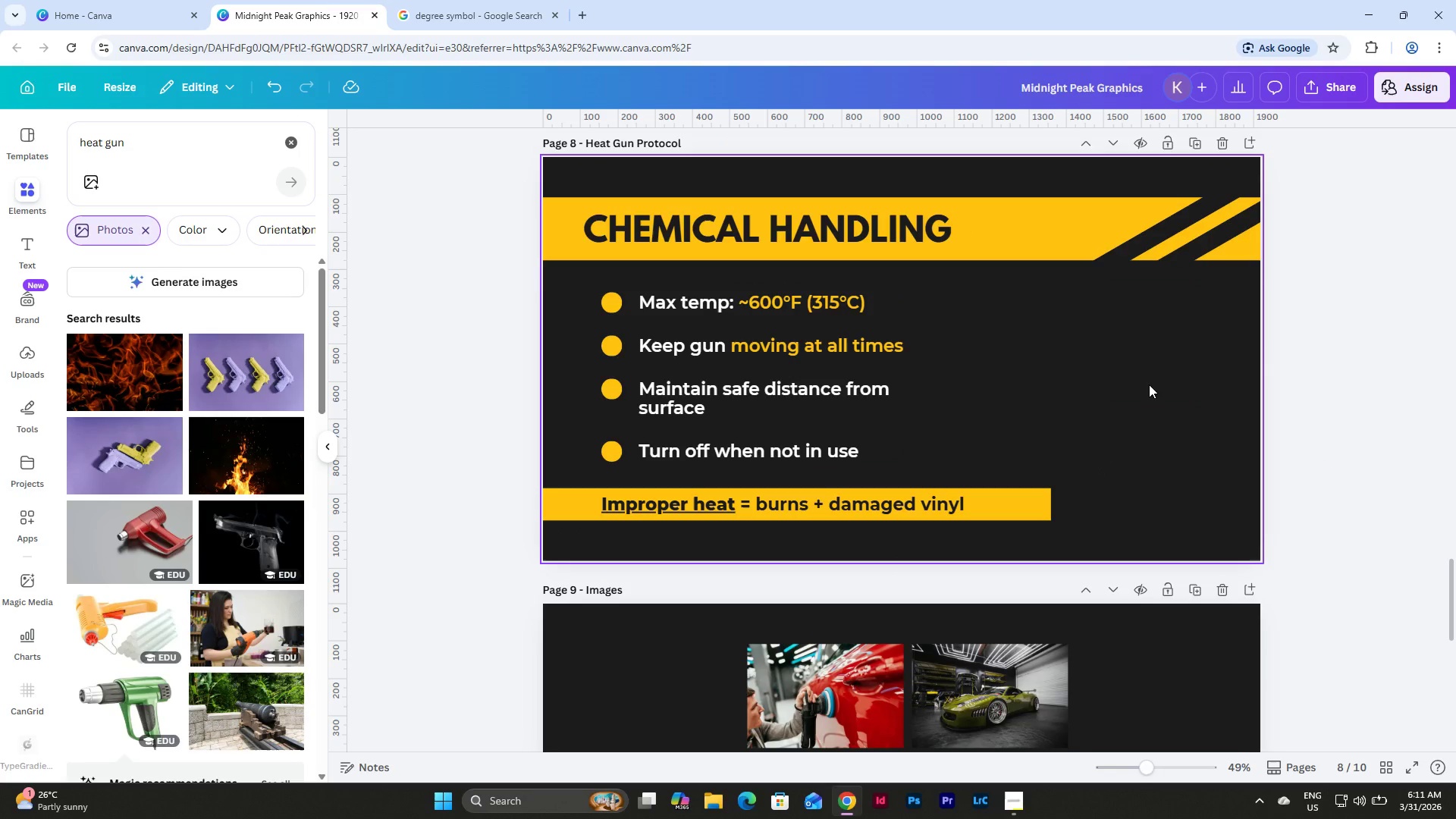 
key(Backspace)